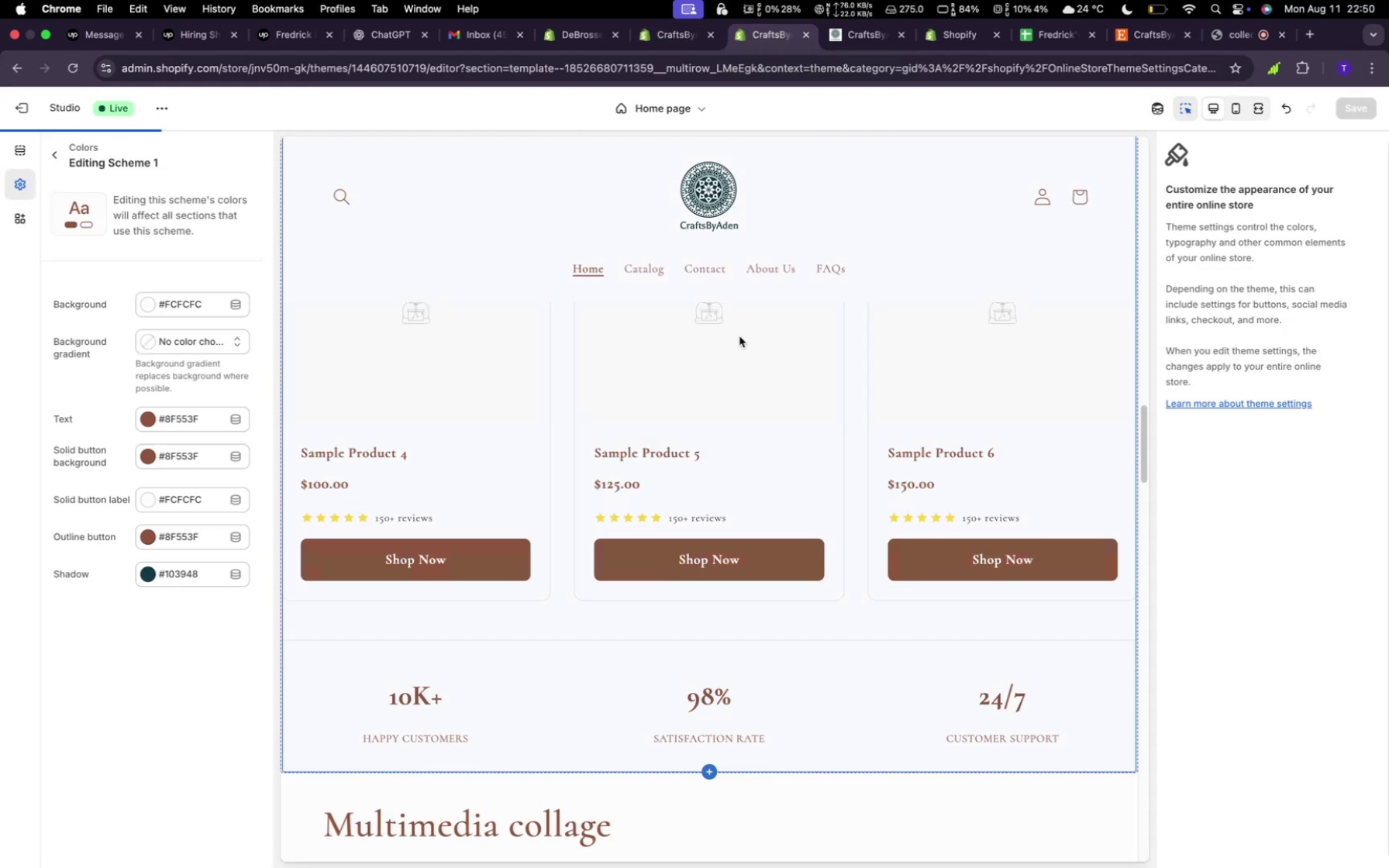 
scroll: coordinate [739, 341], scroll_direction: up, amount: 38.0
 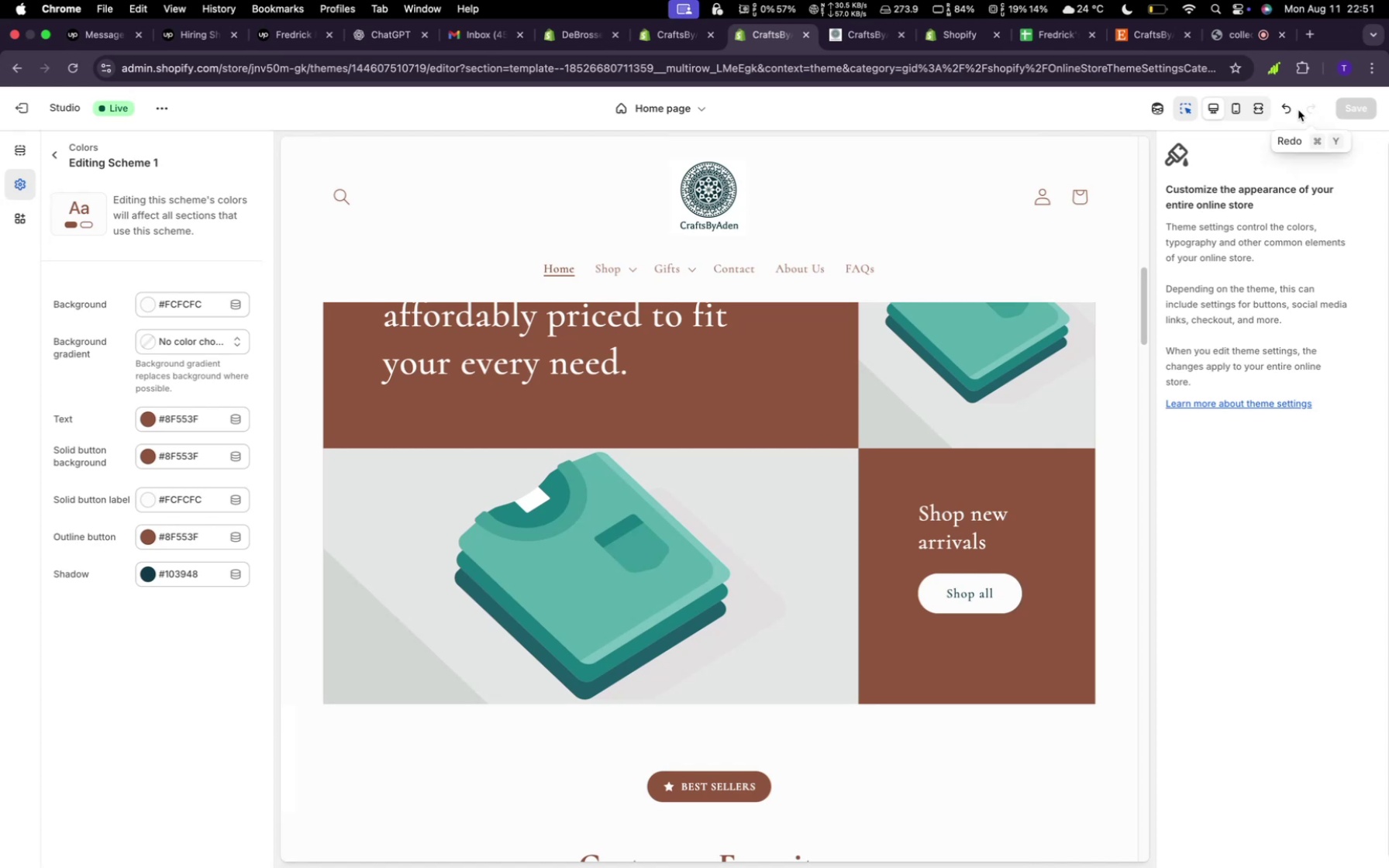 
wait(5.13)
 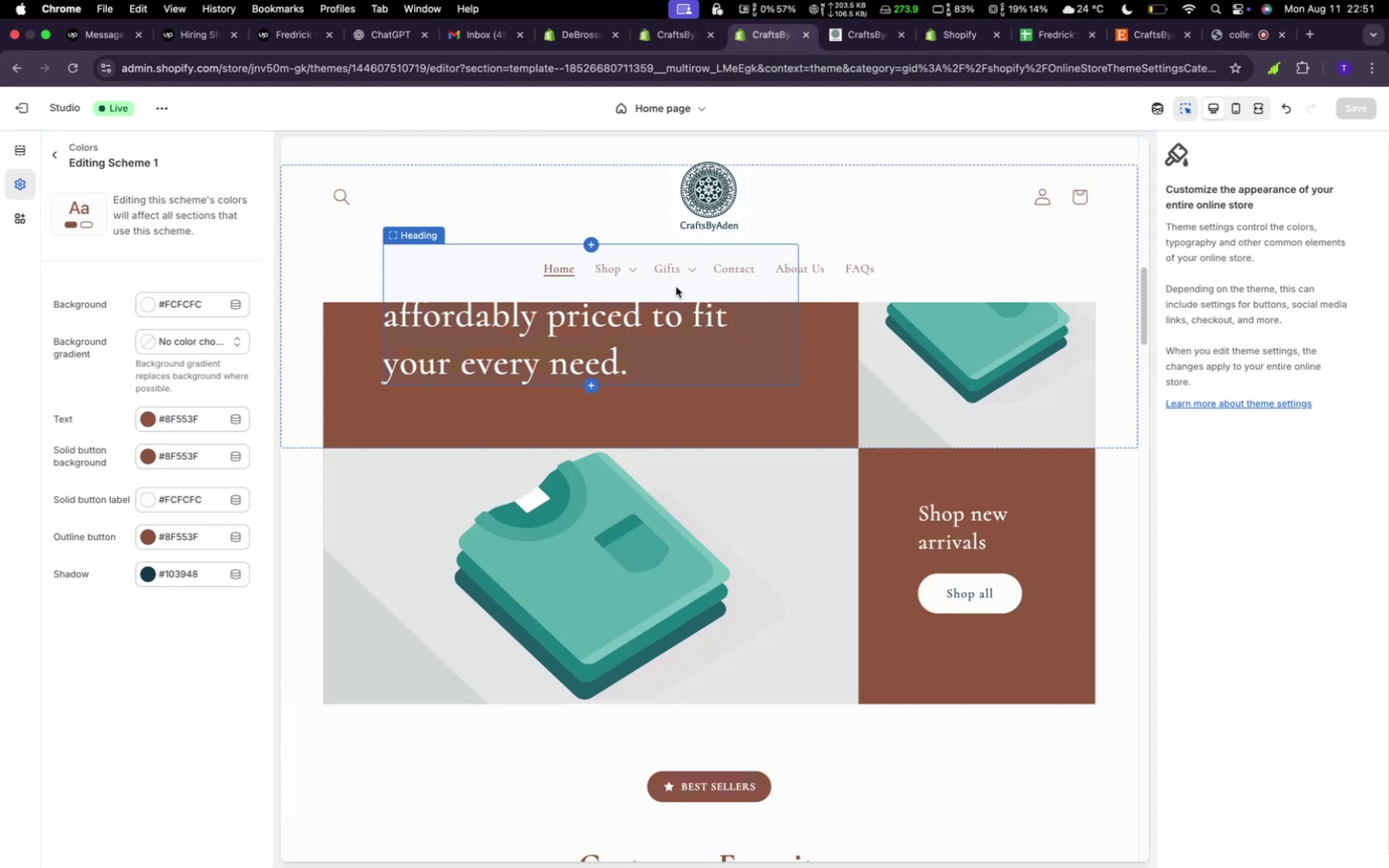 
left_click([1254, 112])
 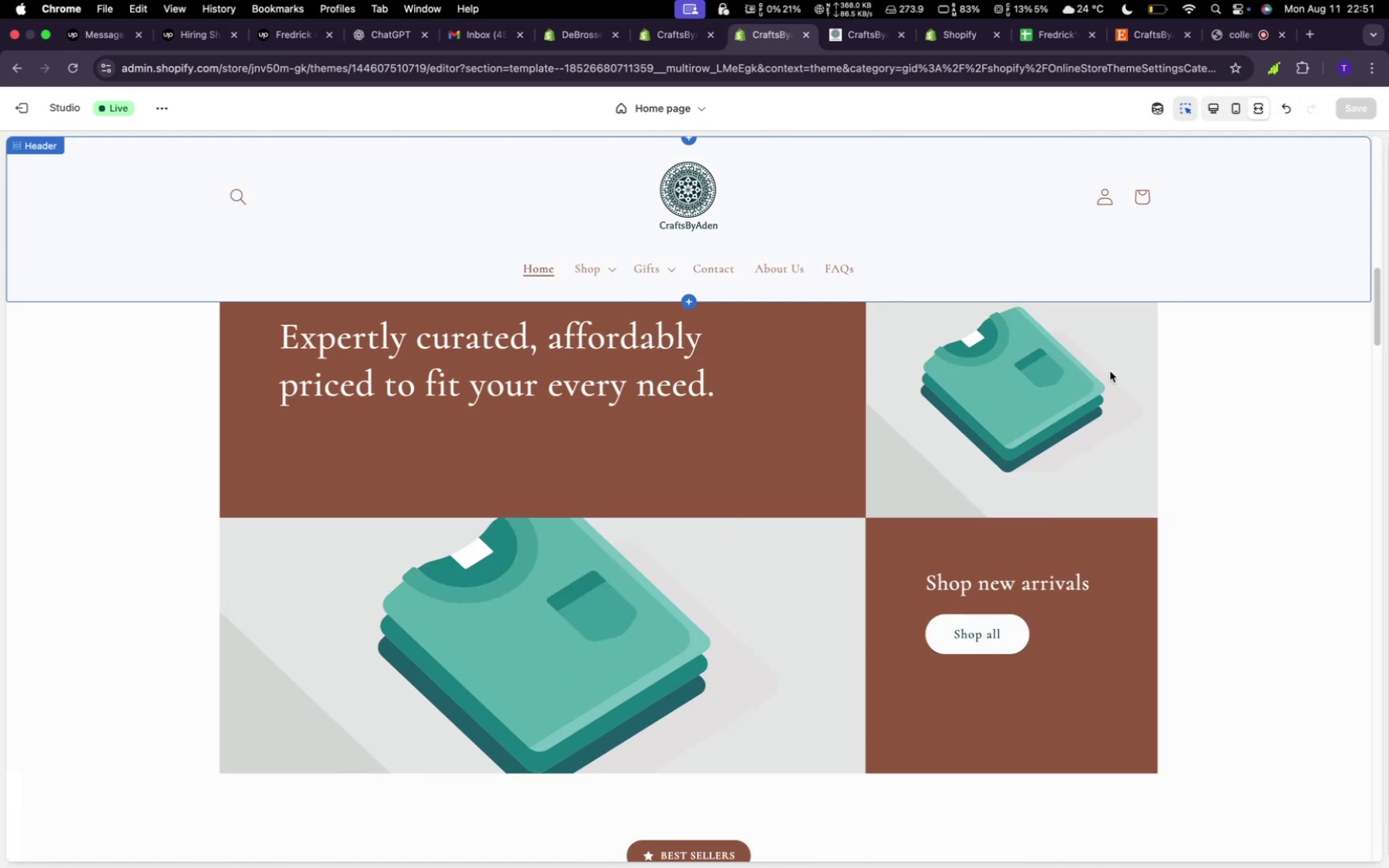 
scroll: coordinate [850, 566], scroll_direction: up, amount: 75.0
 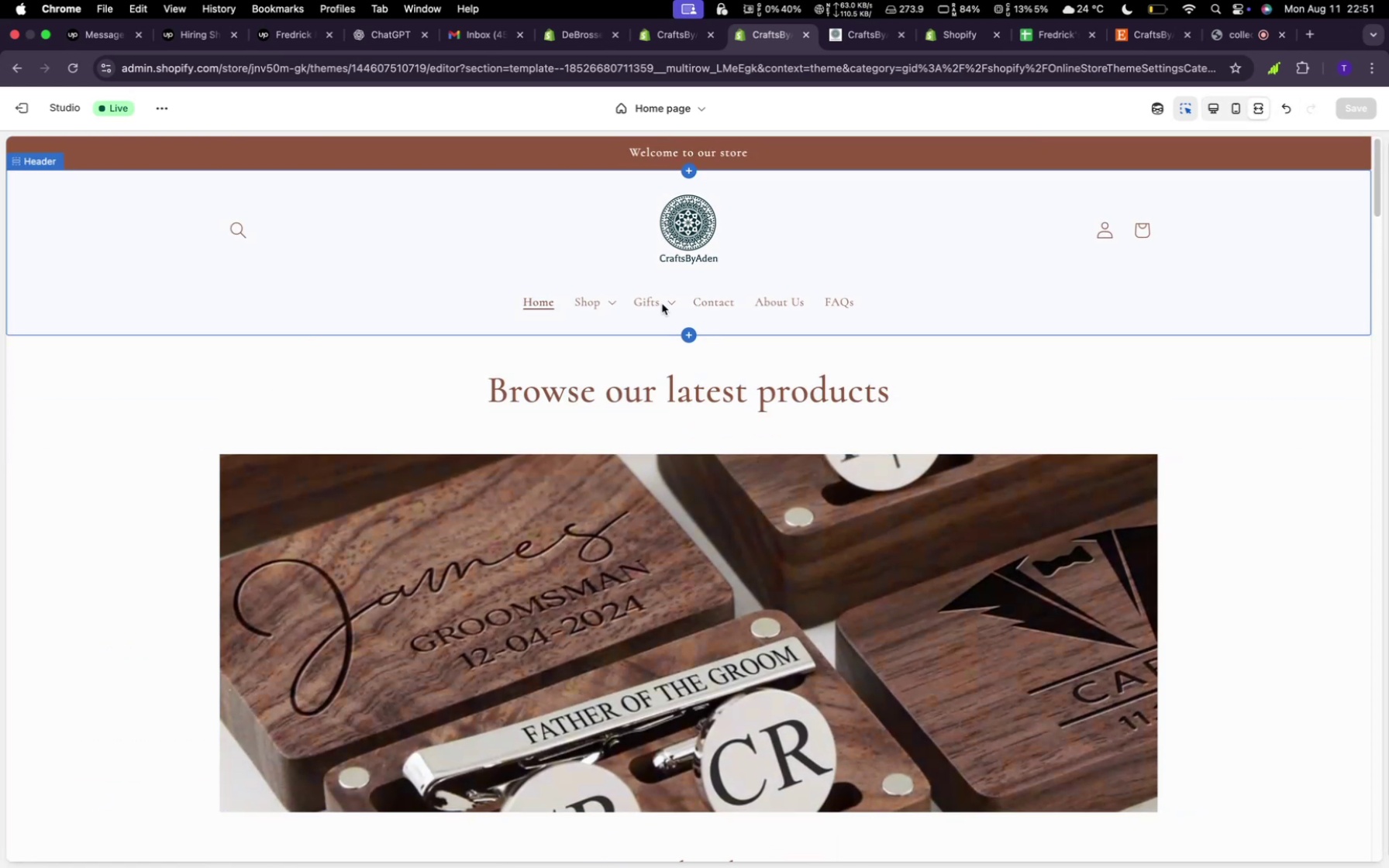 
left_click([678, 304])
 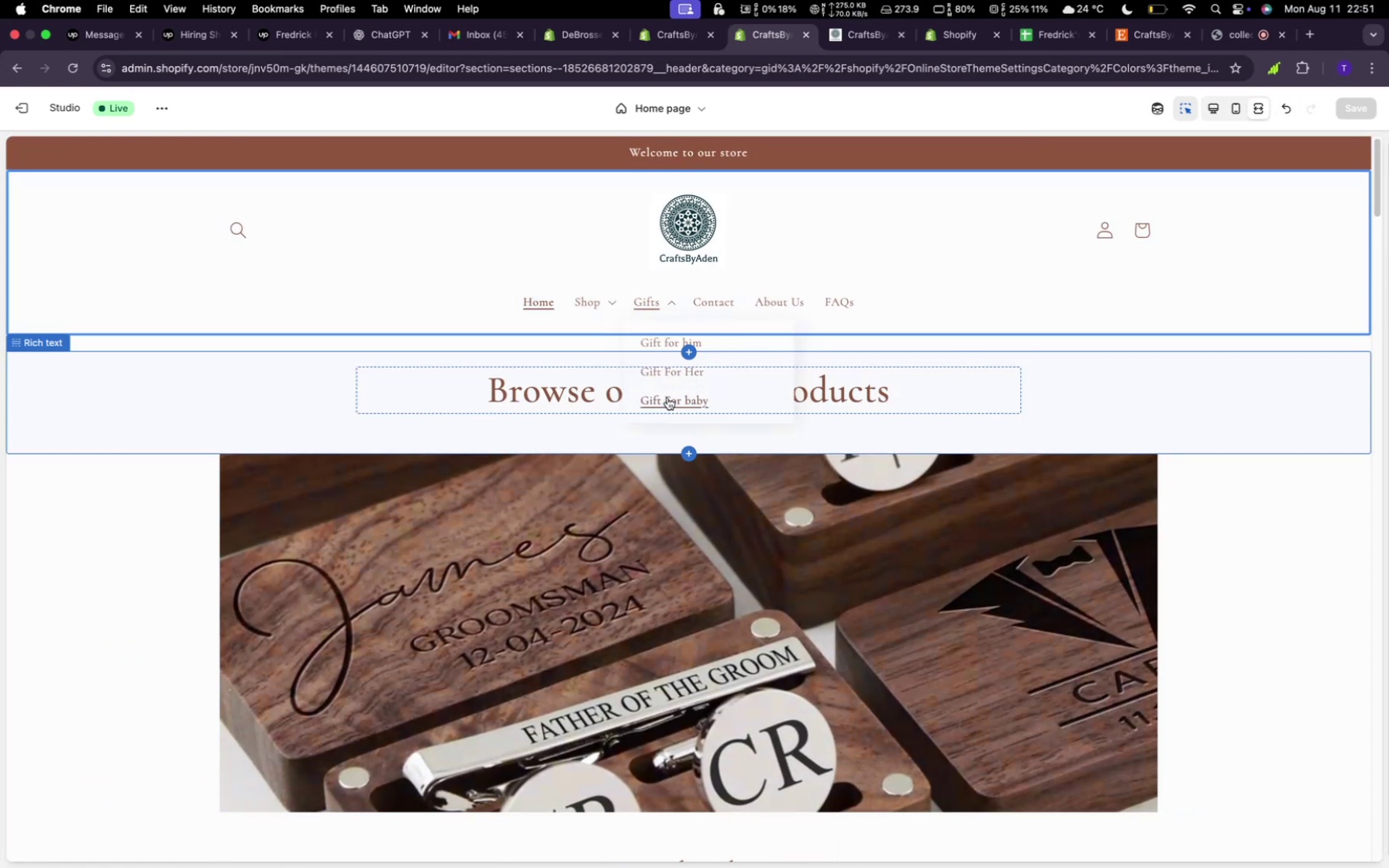 
mouse_move([609, 328])
 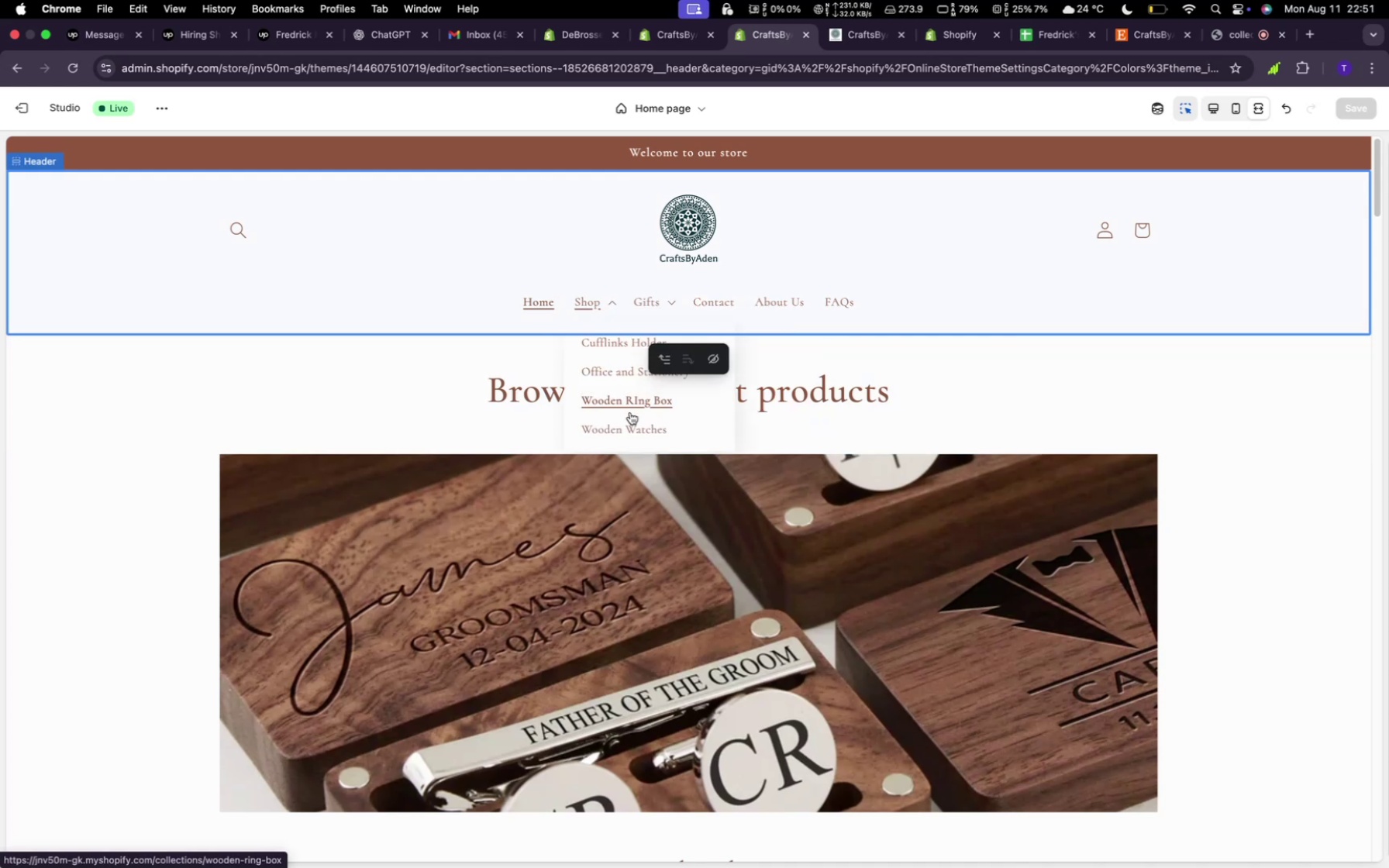 
wait(10.05)
 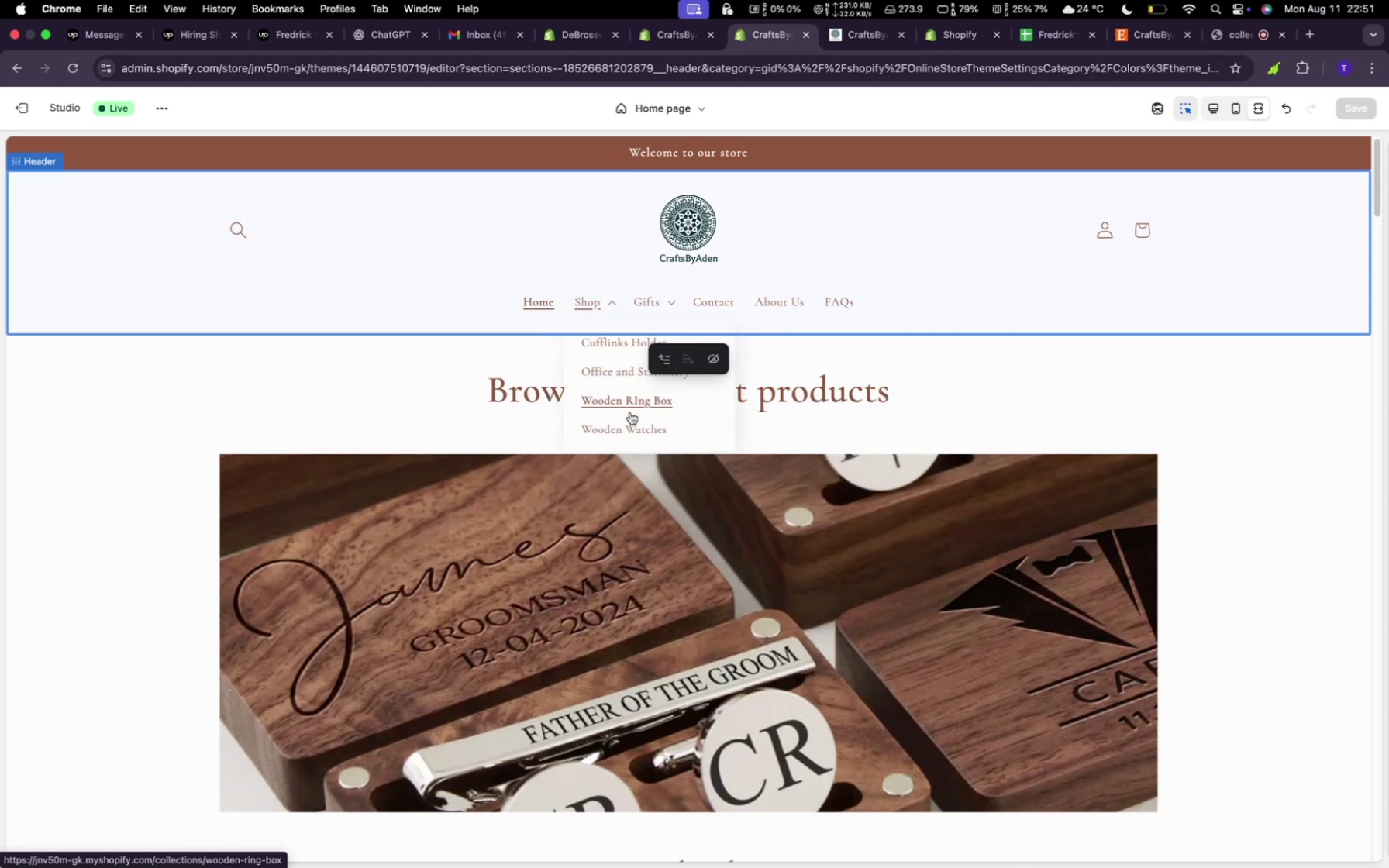 
scroll: coordinate [616, 493], scroll_direction: down, amount: 9.0
 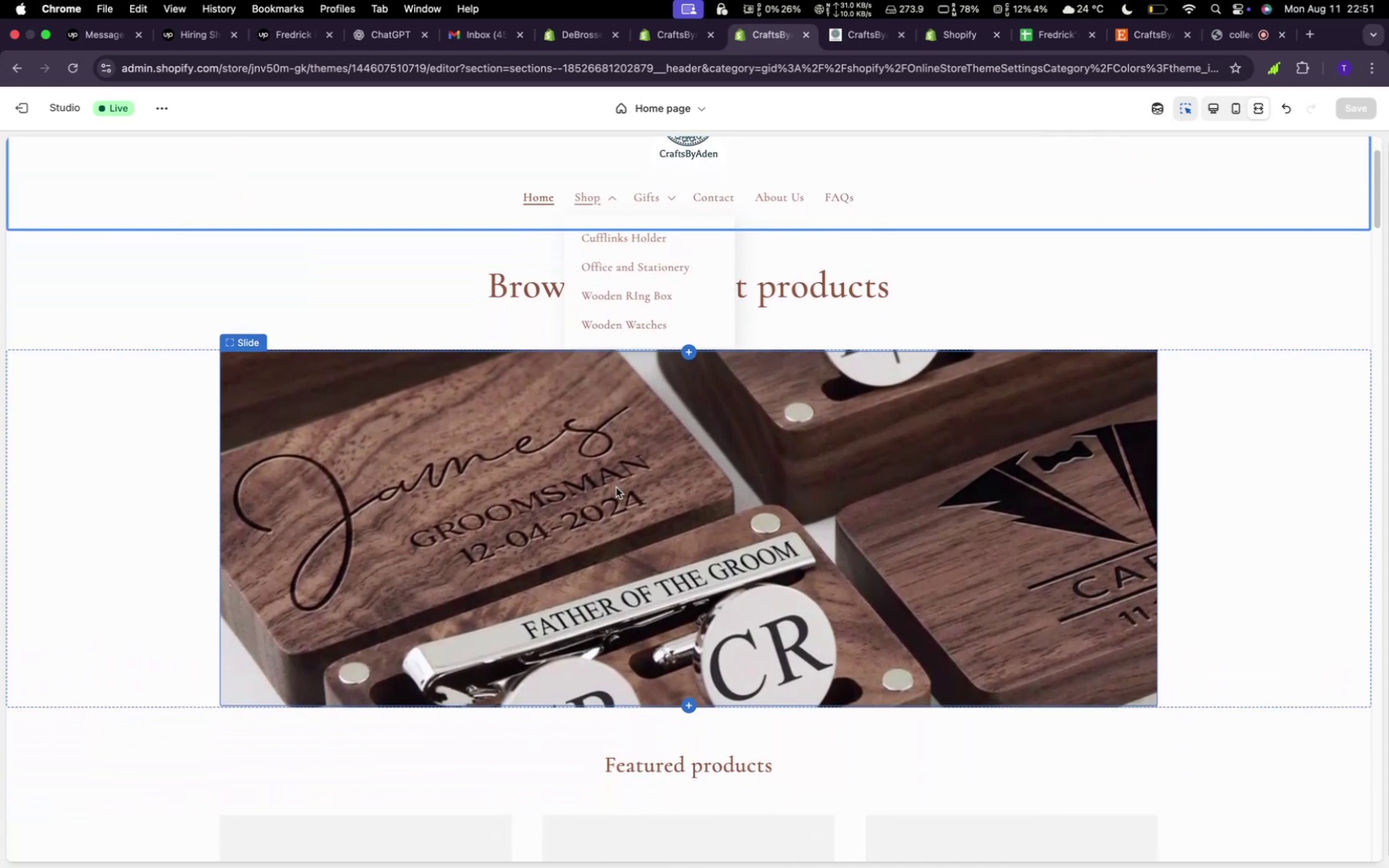 
wait(8.34)
 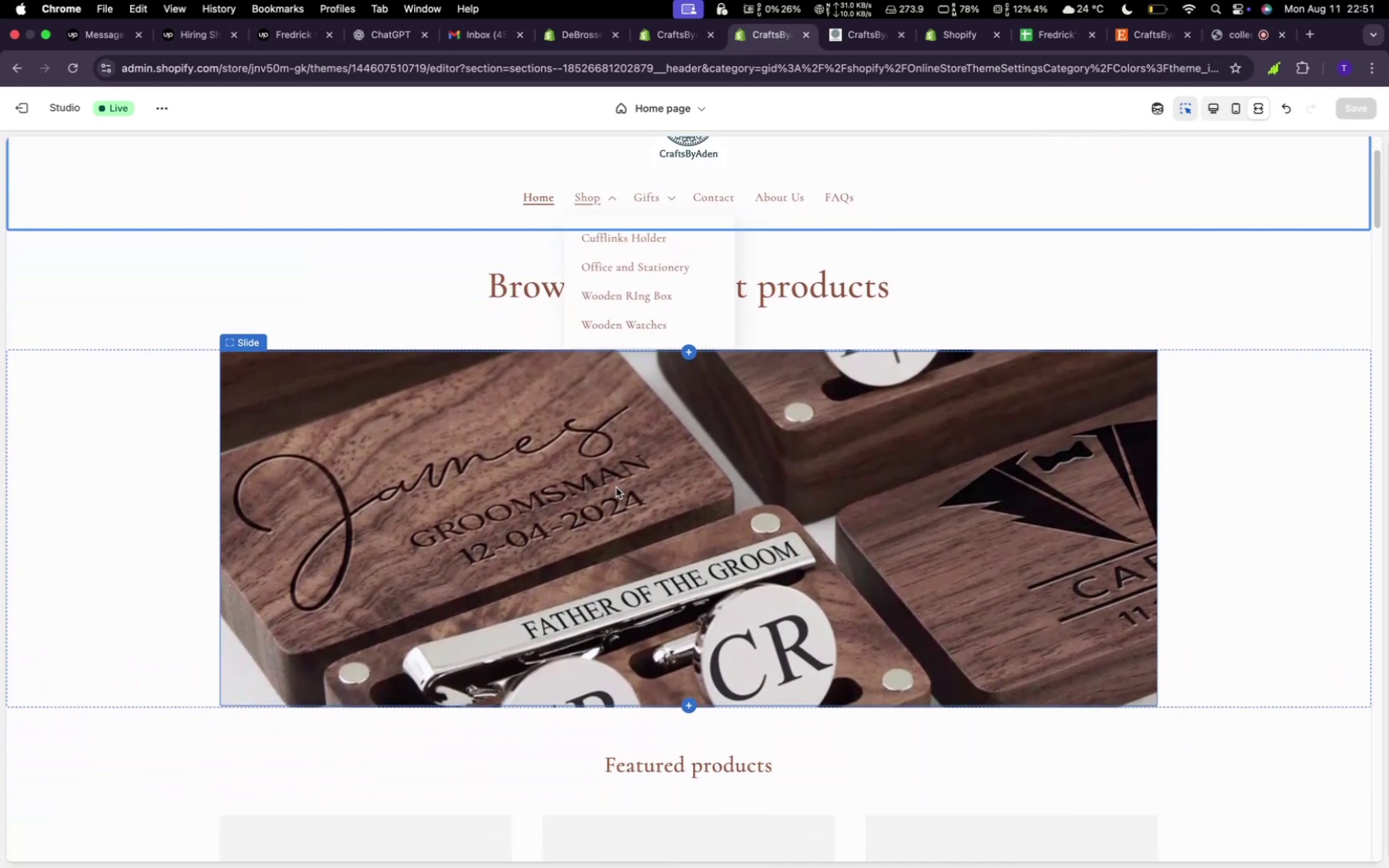 
scroll: coordinate [616, 489], scroll_direction: down, amount: 143.0
 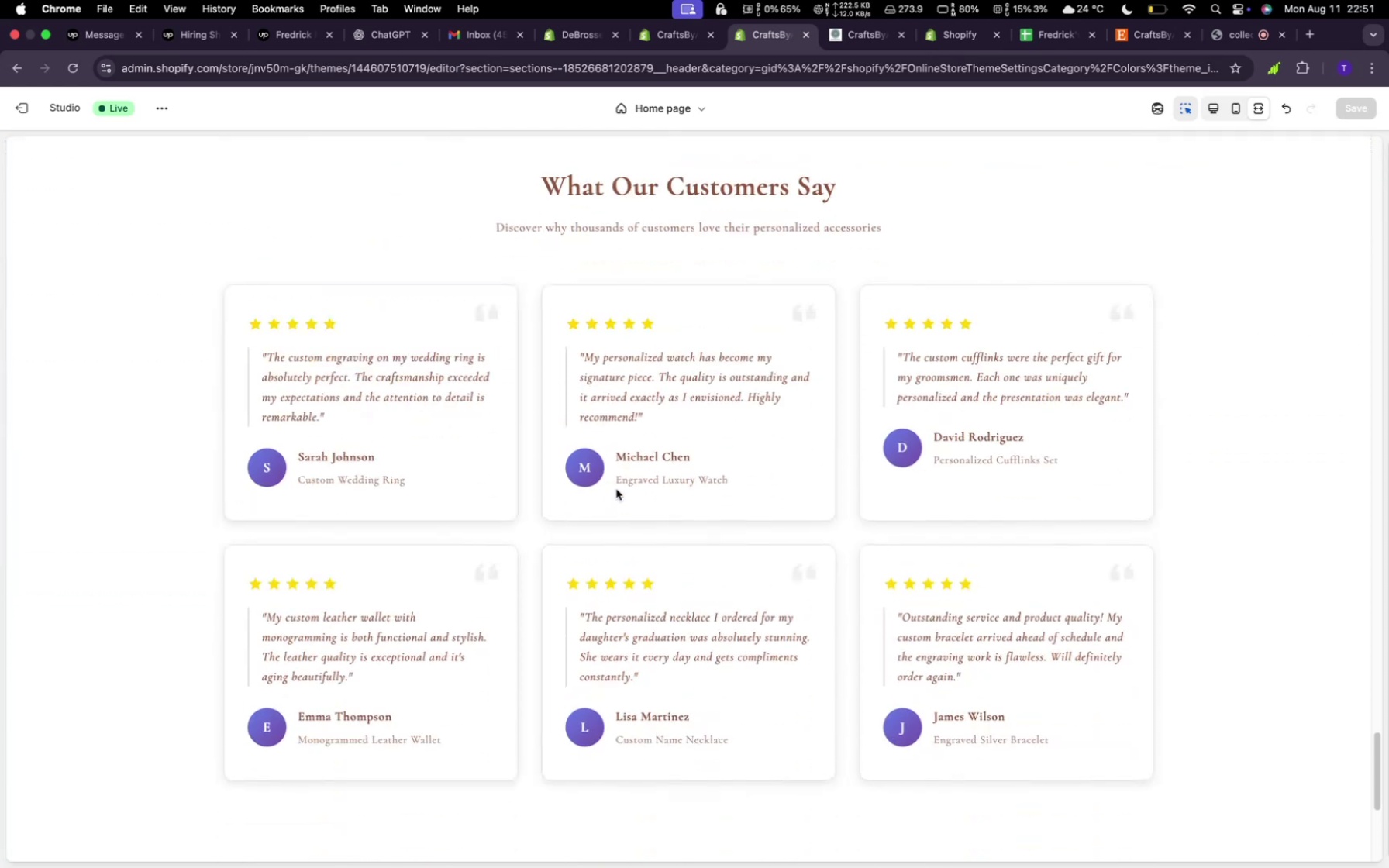 
scroll: coordinate [616, 489], scroll_direction: down, amount: 23.0
 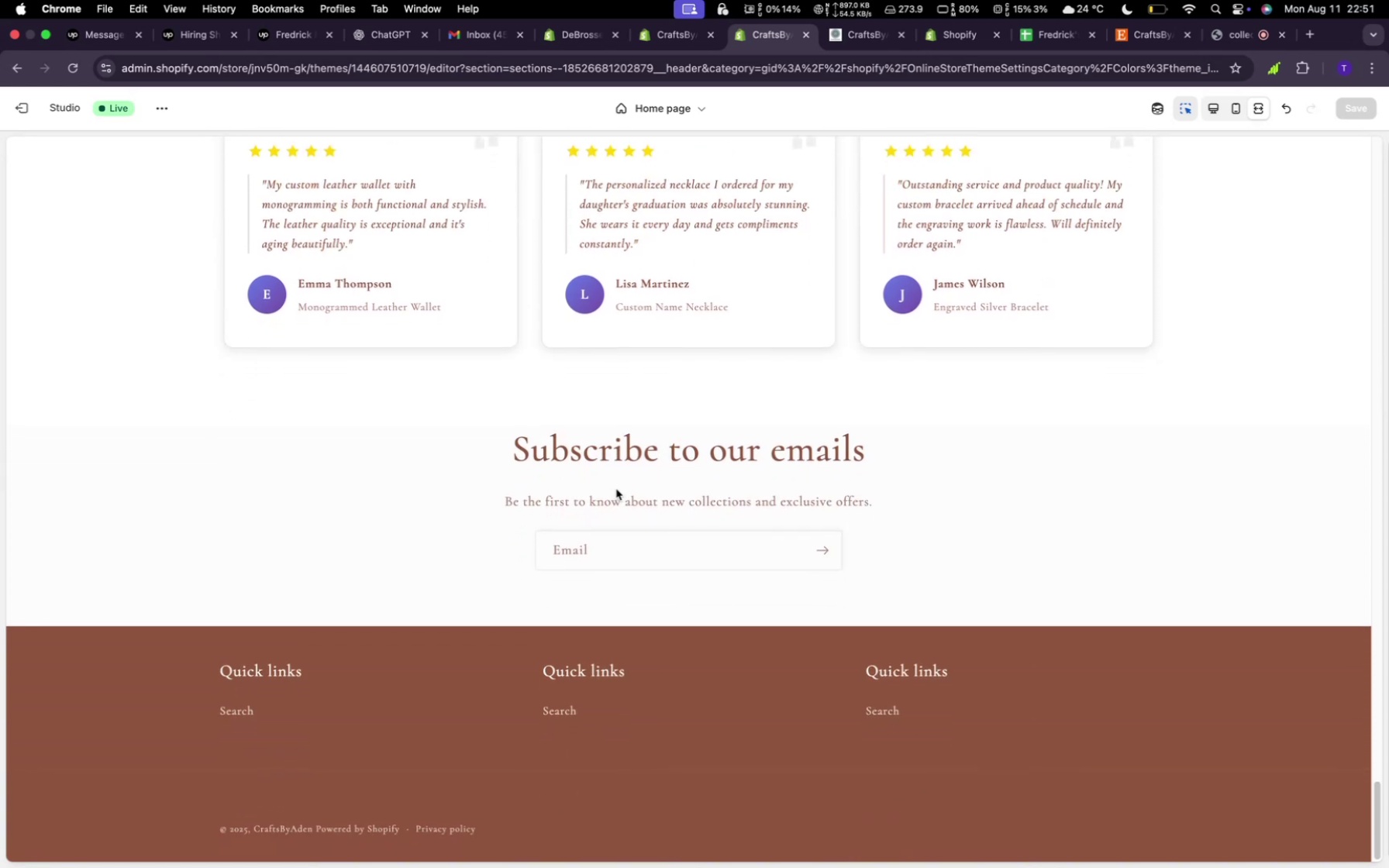 
scroll: coordinate [618, 480], scroll_direction: up, amount: 194.0
 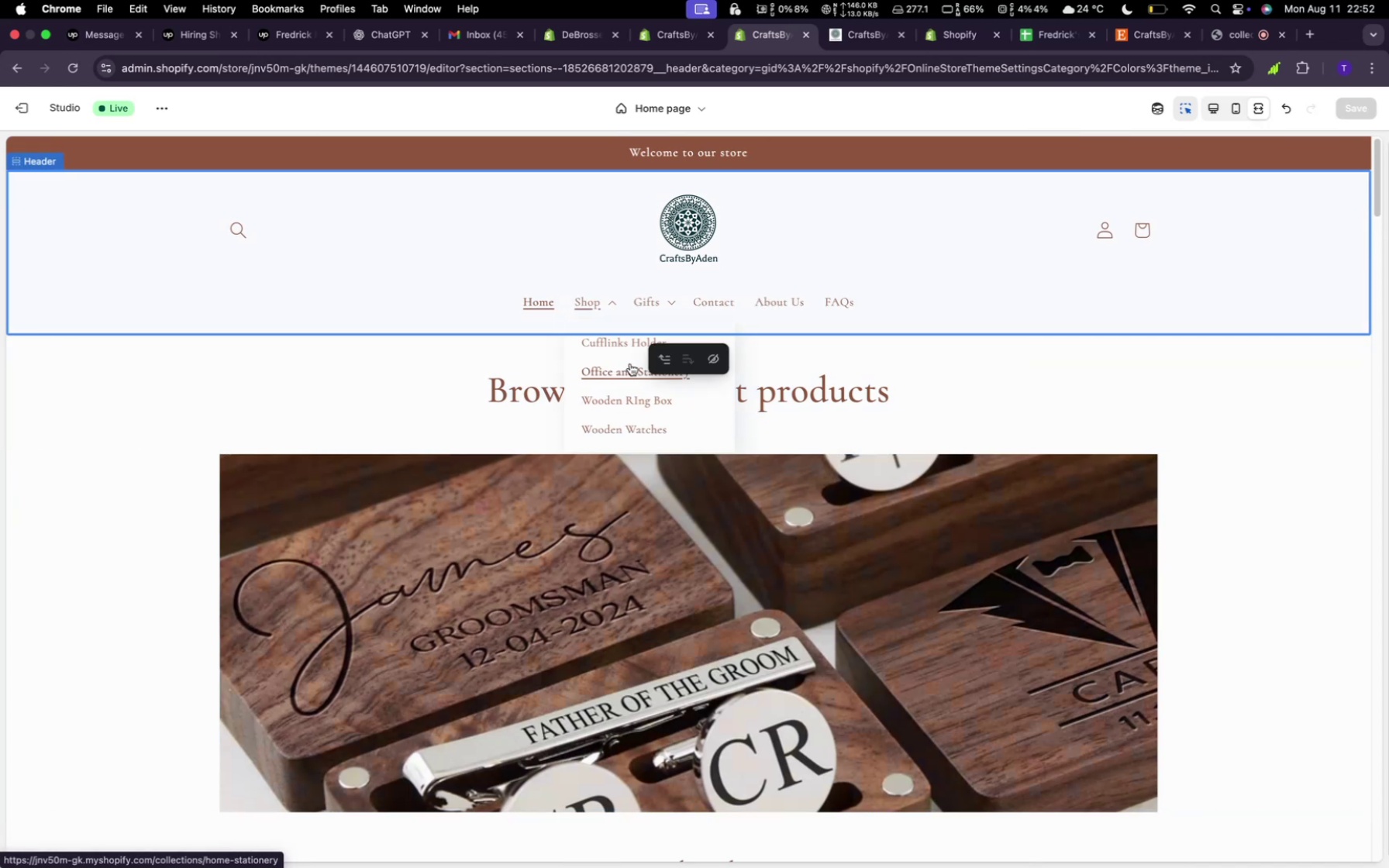 
wait(16.25)
 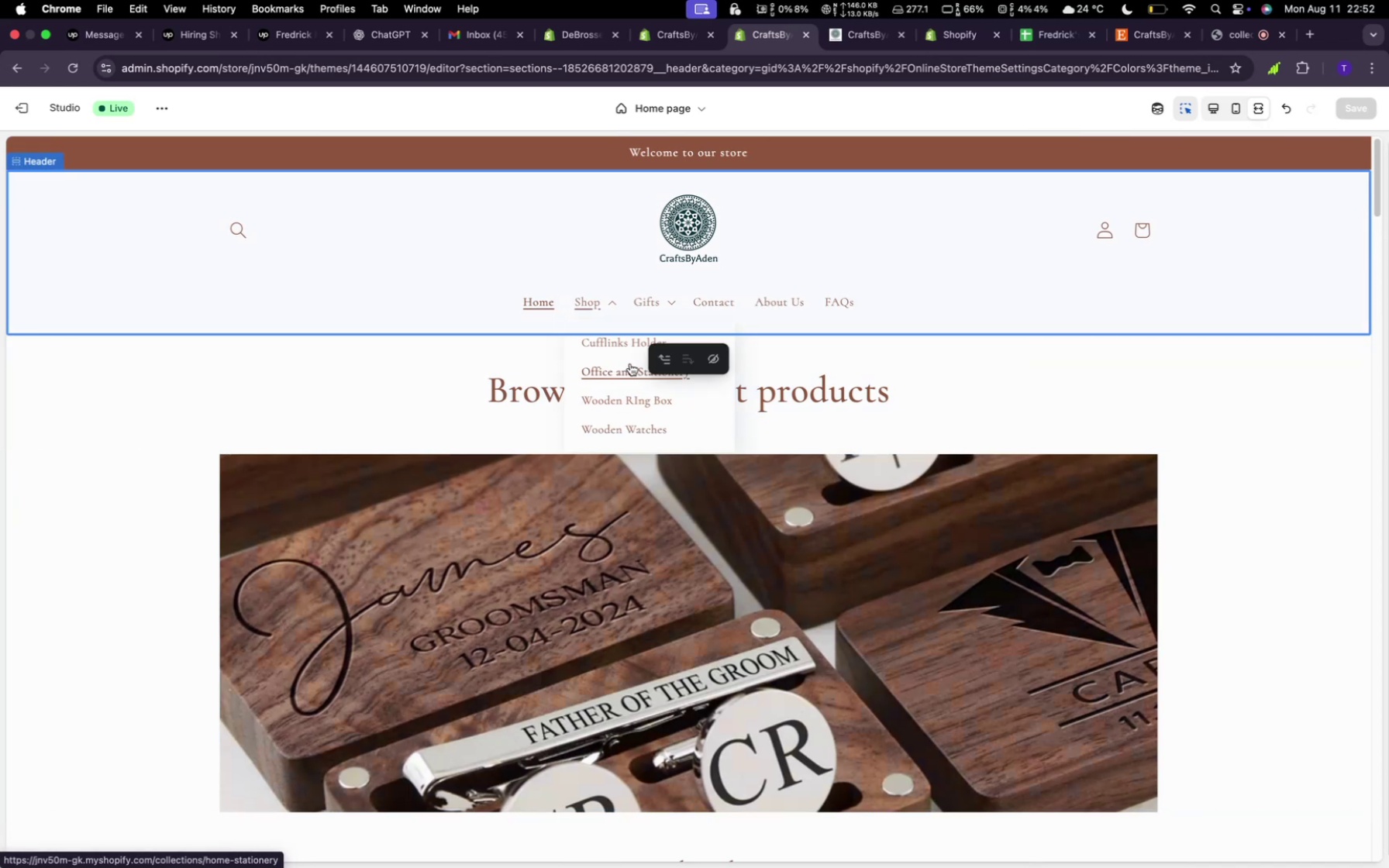 
left_click([728, 307])
 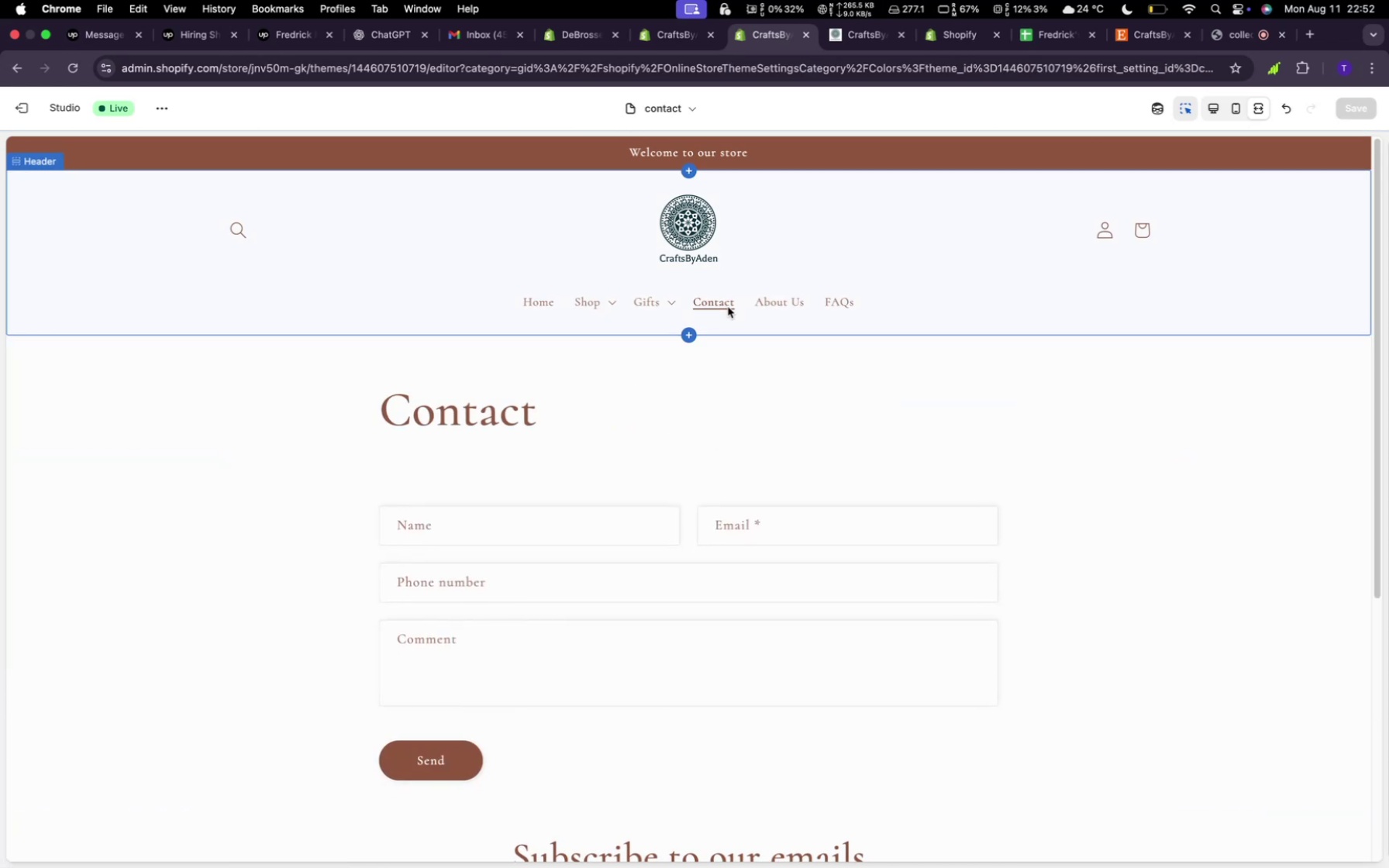 
scroll: coordinate [445, 732], scroll_direction: down, amount: 11.0
 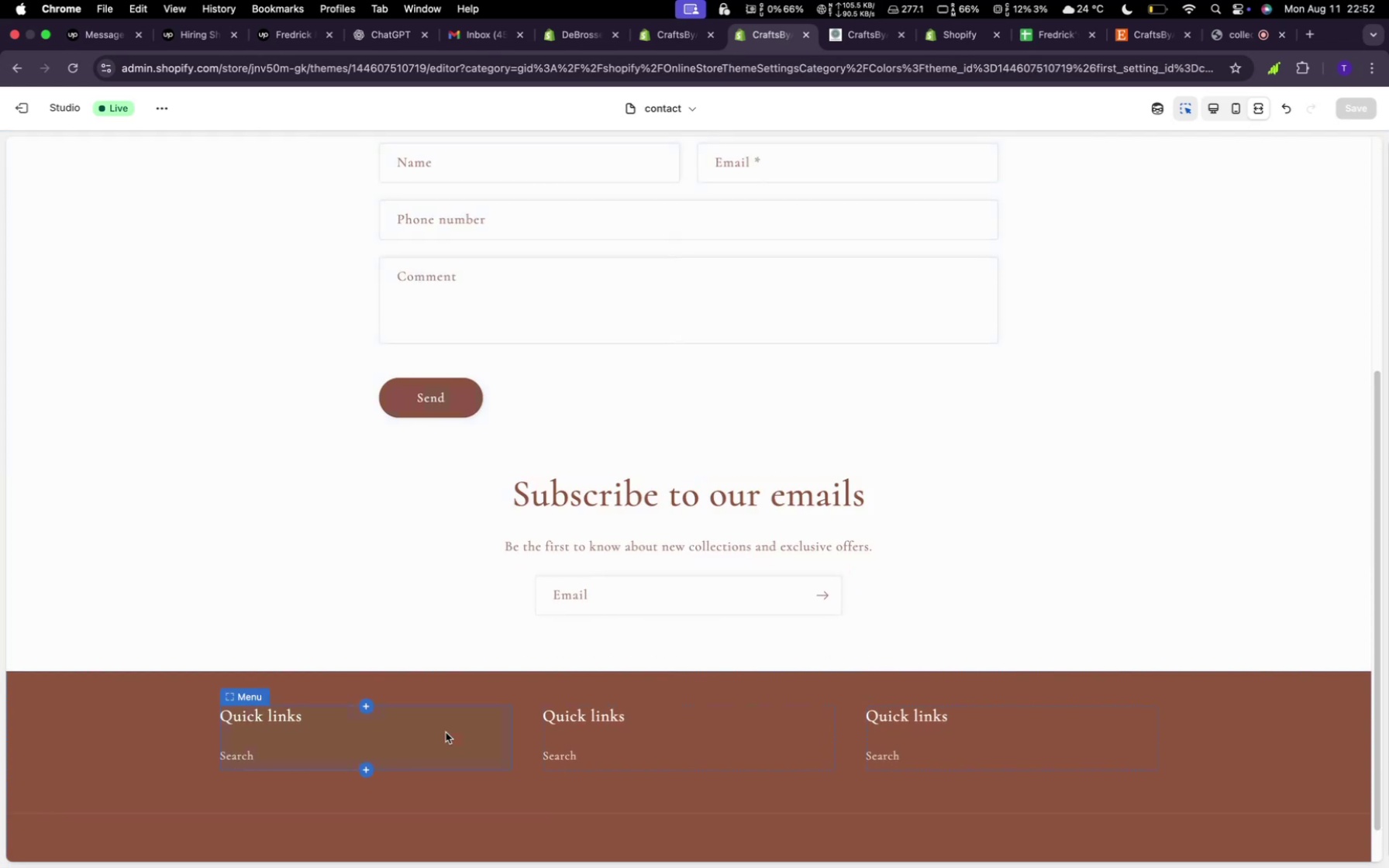 
scroll: coordinate [738, 468], scroll_direction: up, amount: 17.0
 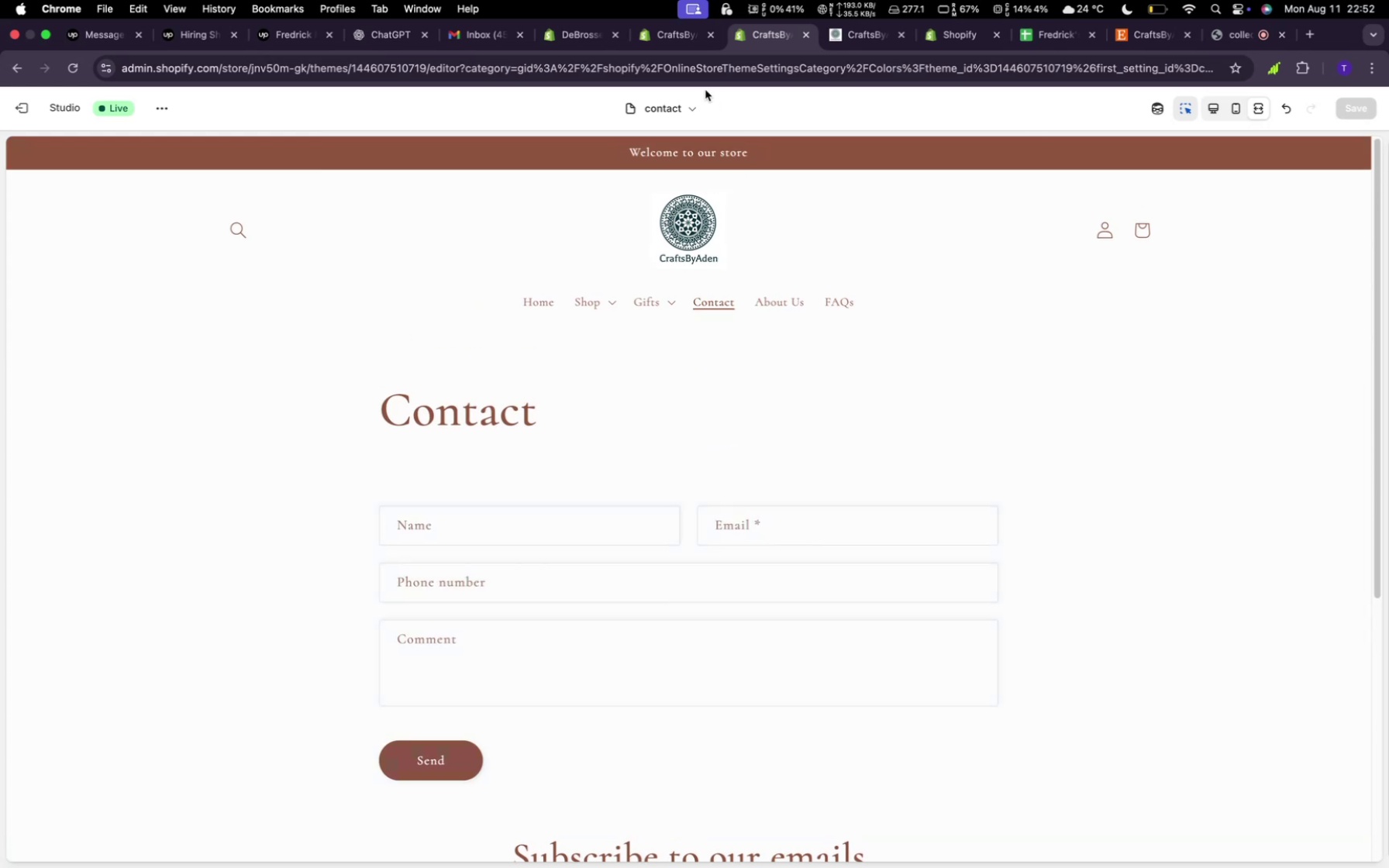 
left_click([654, 33])
 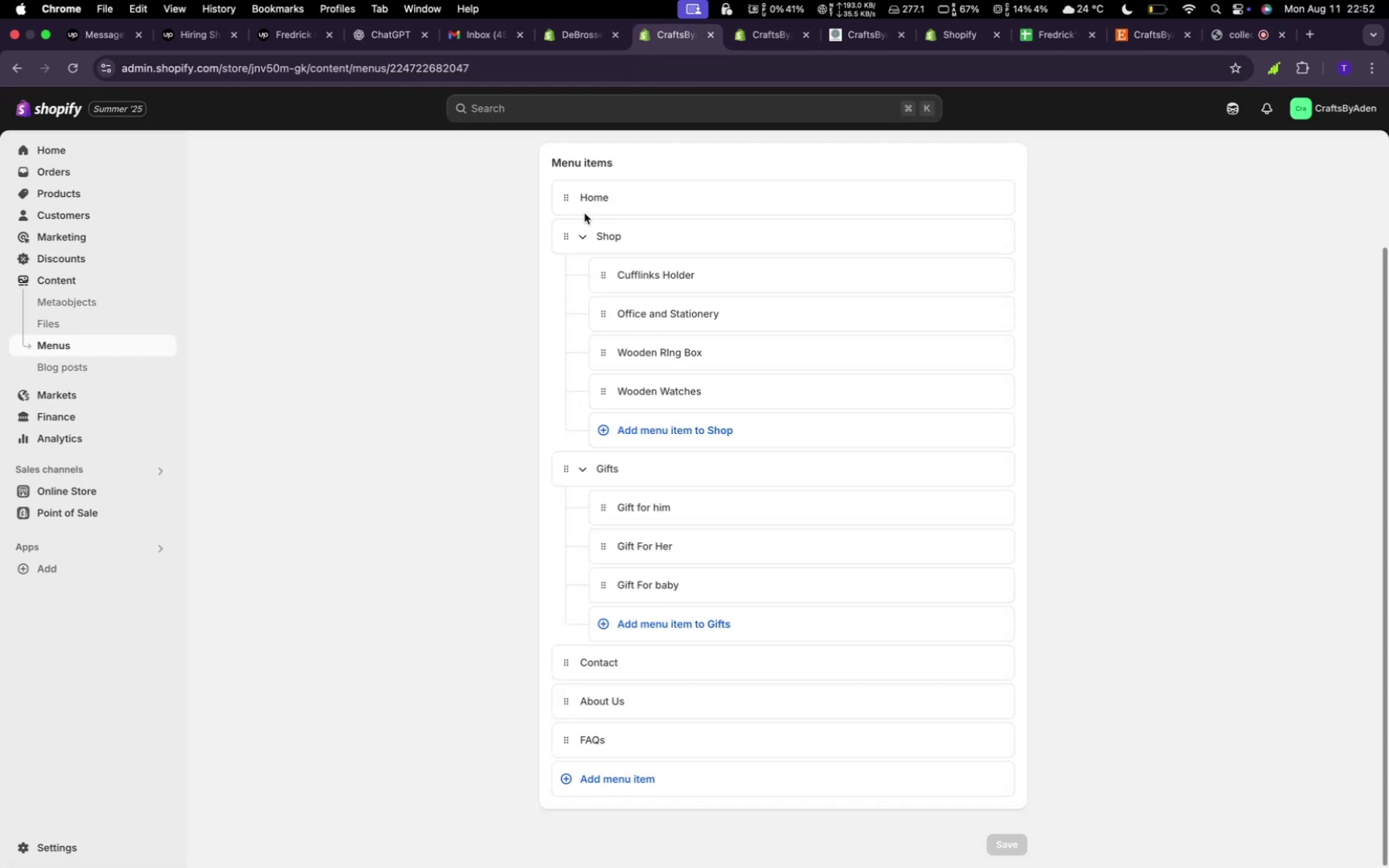 
scroll: coordinate [475, 282], scroll_direction: up, amount: 24.0
 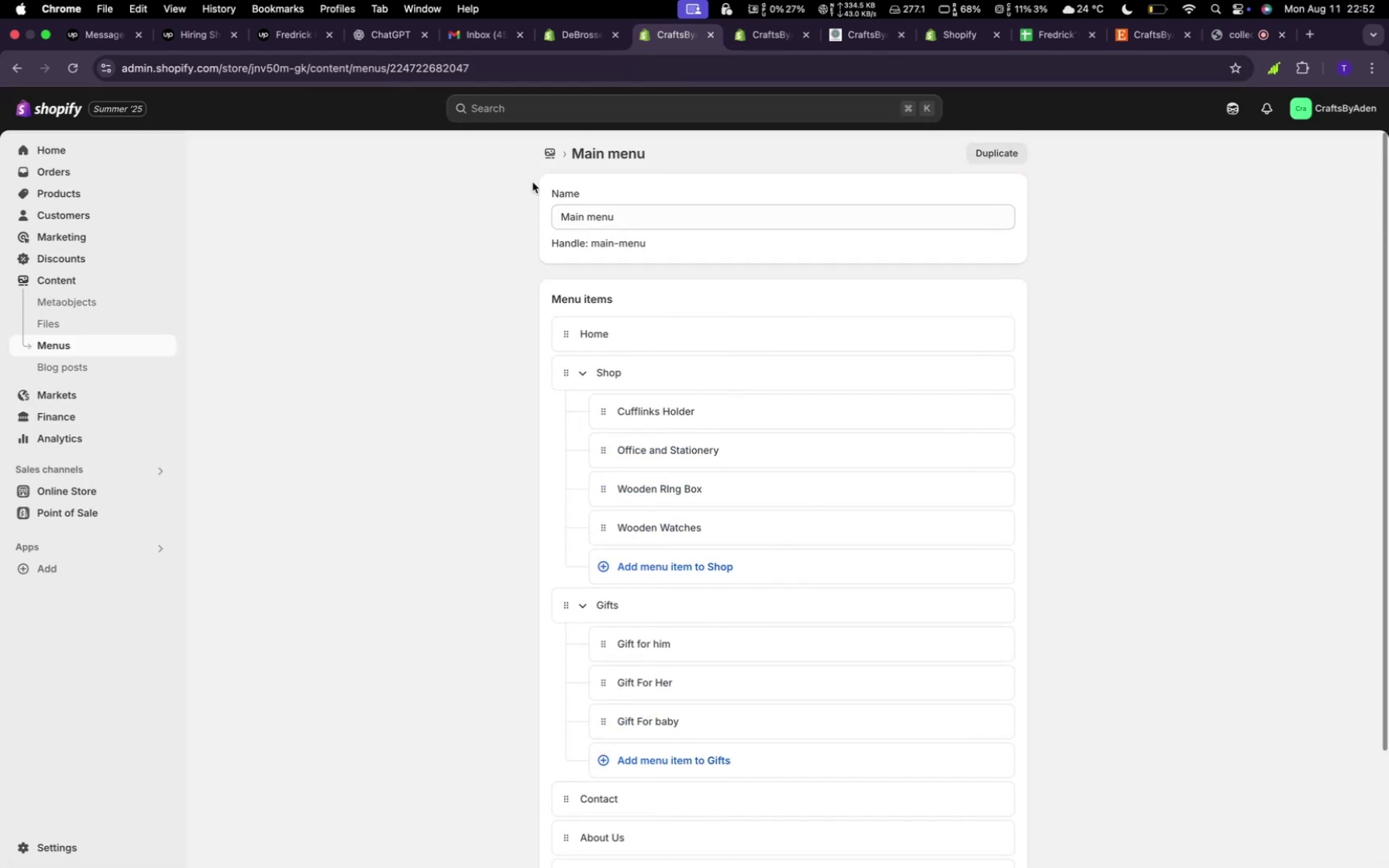 
left_click([553, 147])
 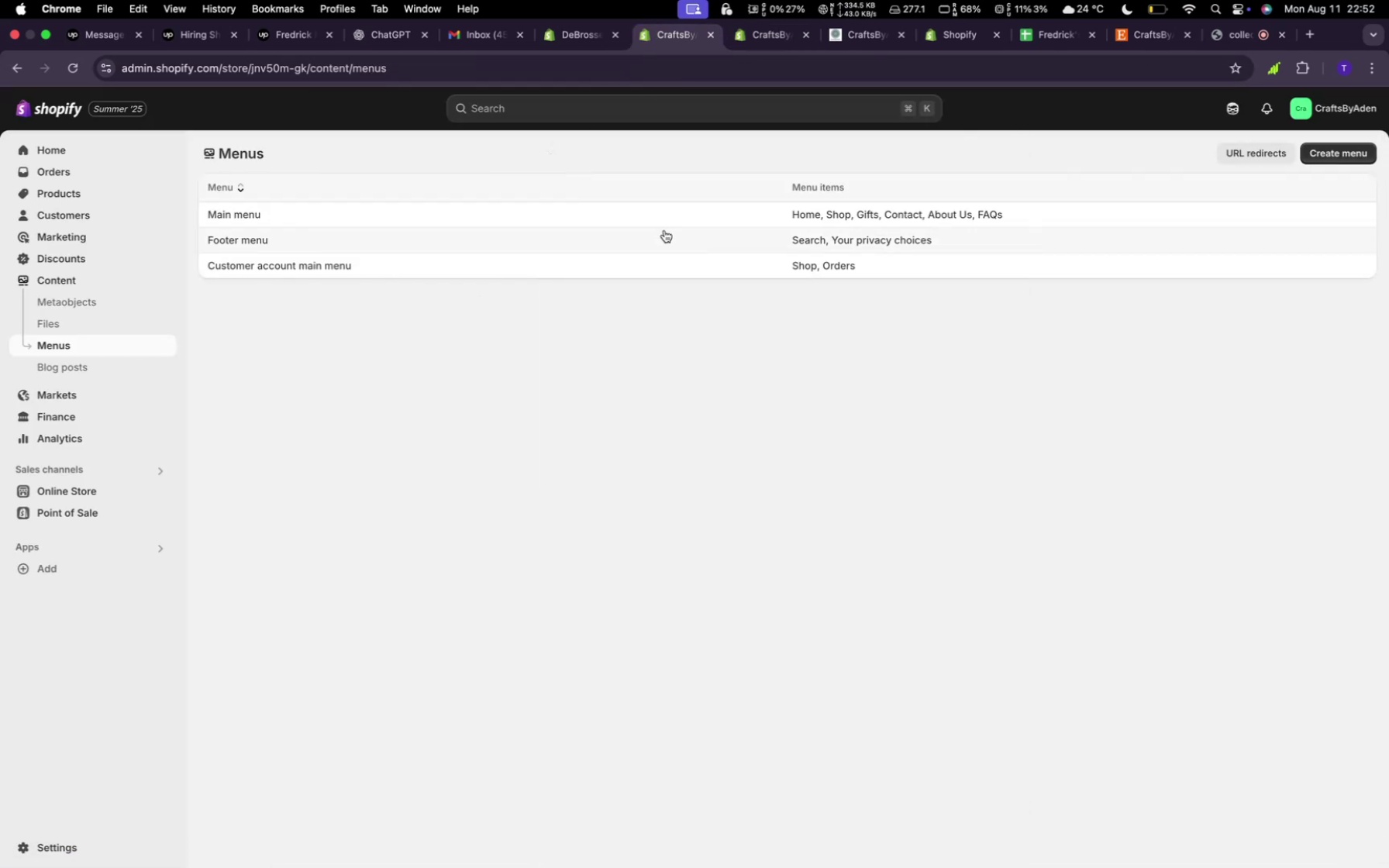 
left_click([618, 243])
 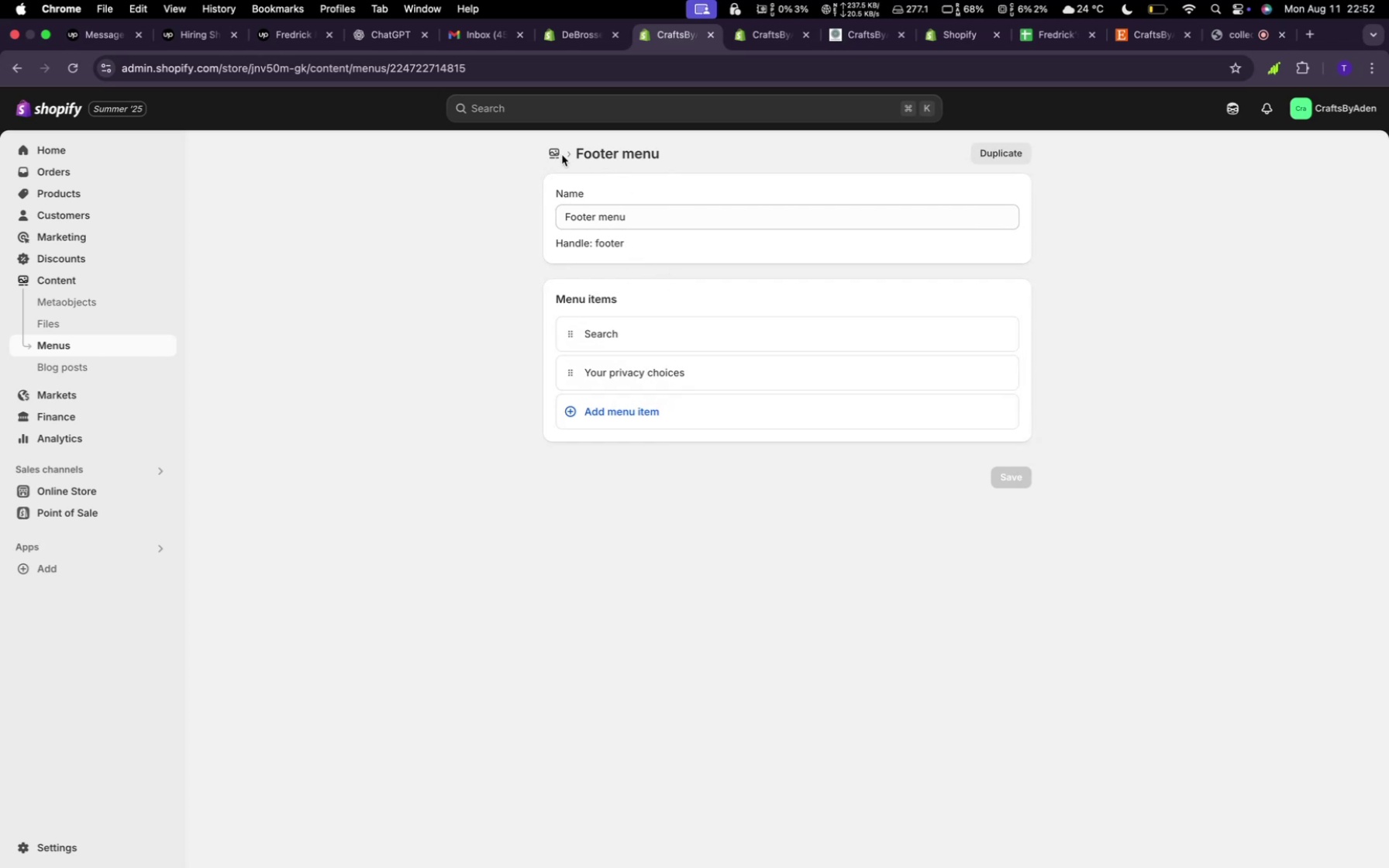 
wait(12.03)
 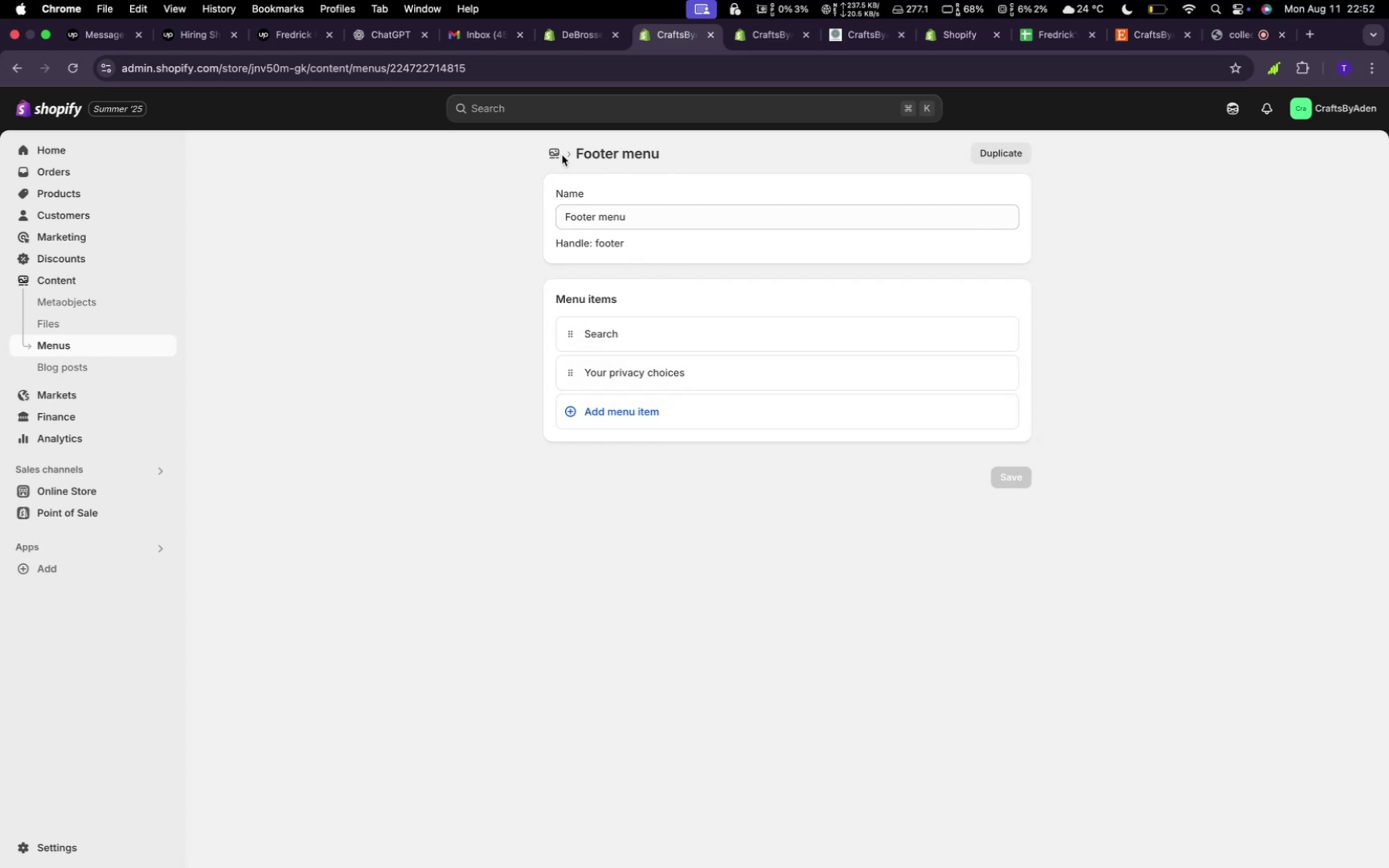 
left_click([999, 156])
 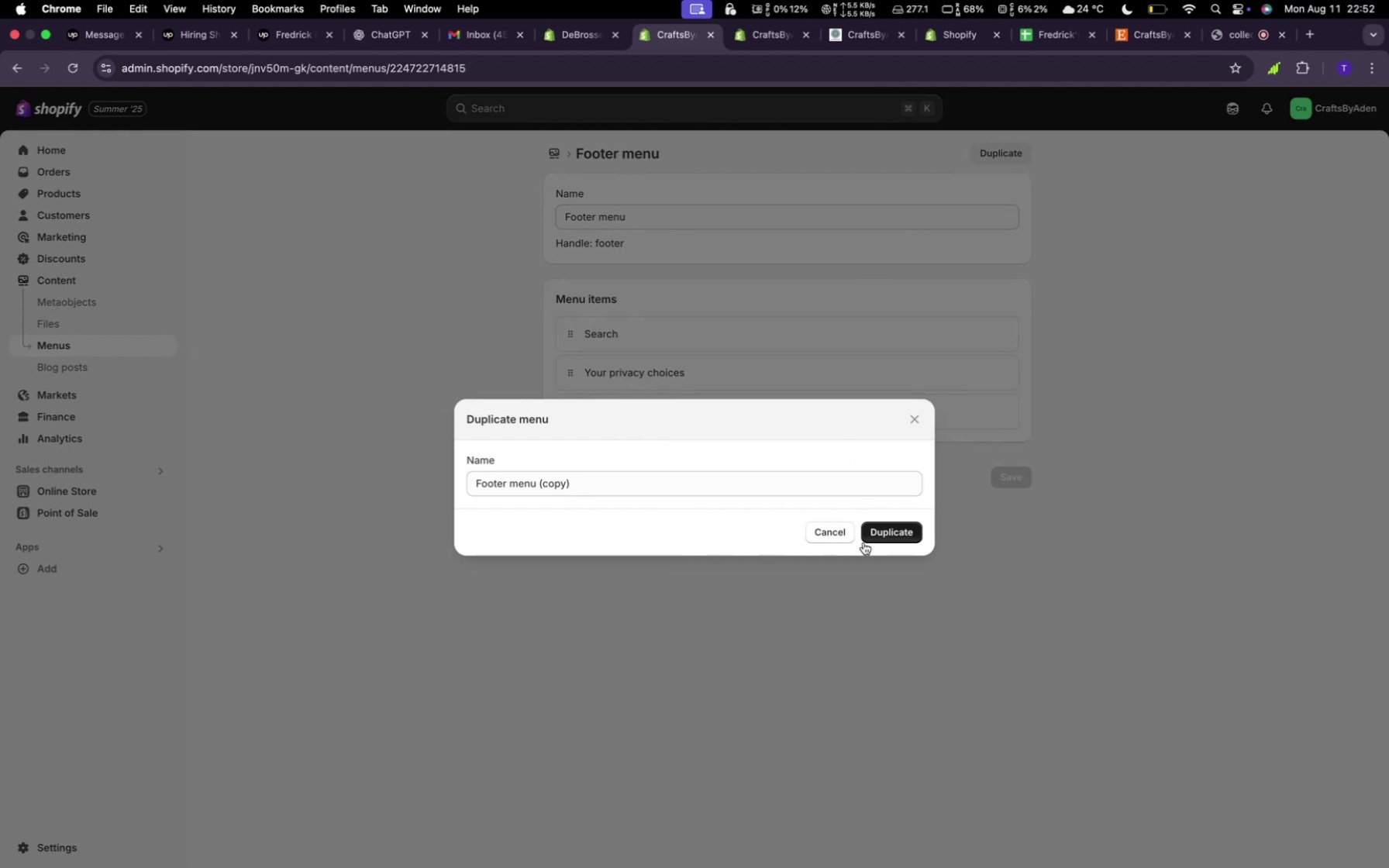 
left_click([873, 535])
 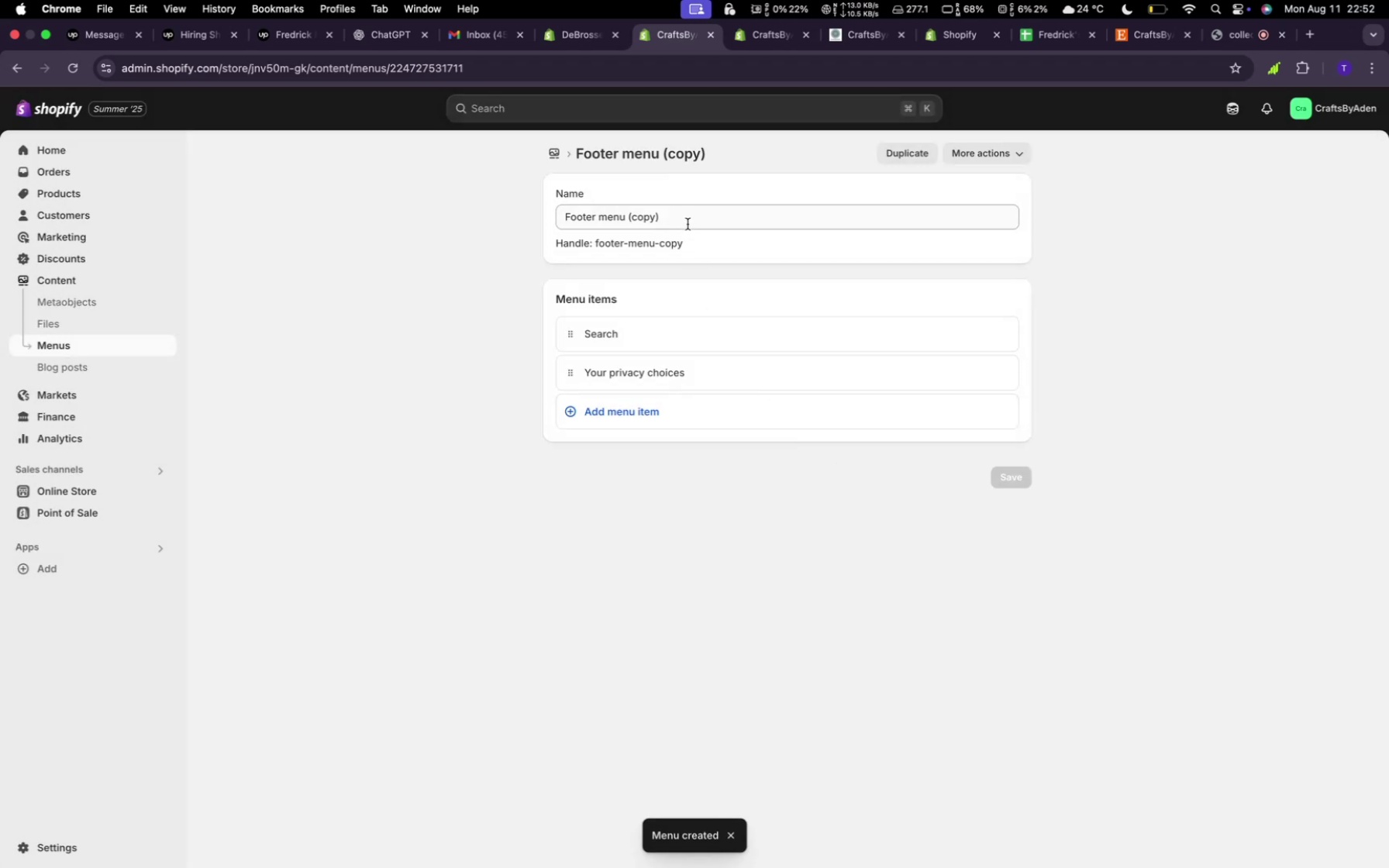 
hold_key(key=Backspace, duration=1.51)
 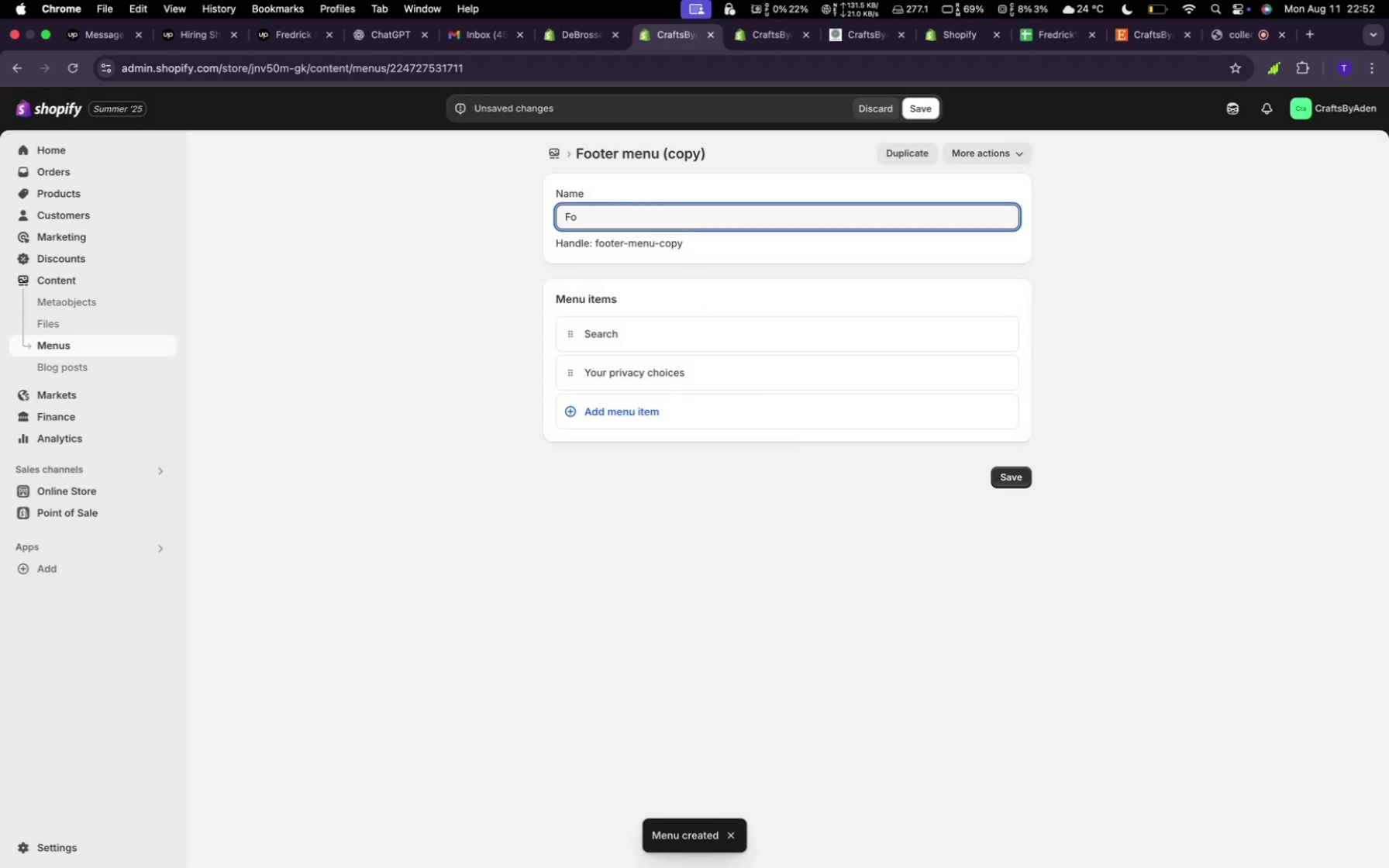 
hold_key(key=Backspace, duration=0.68)
 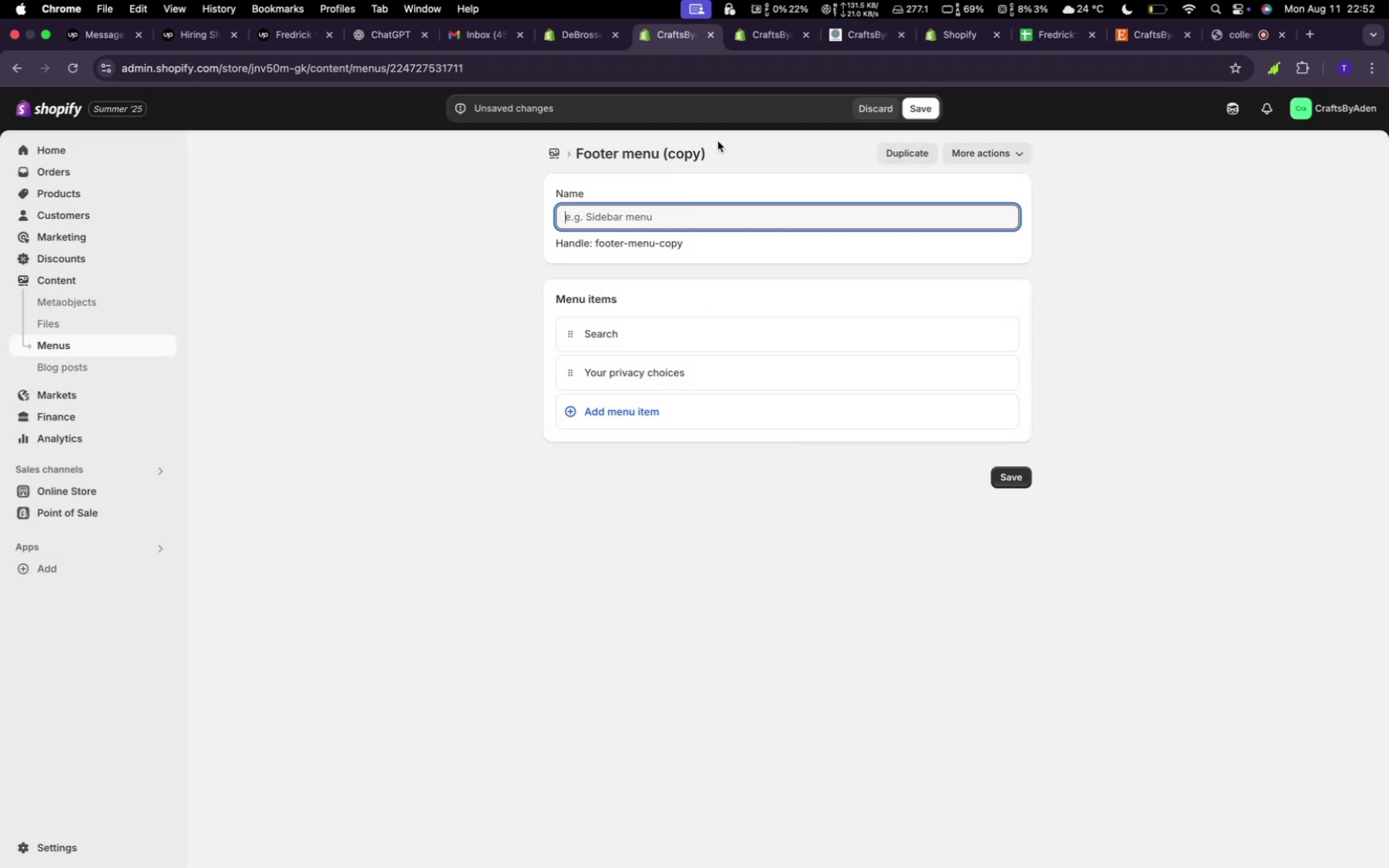 
type(Info)
 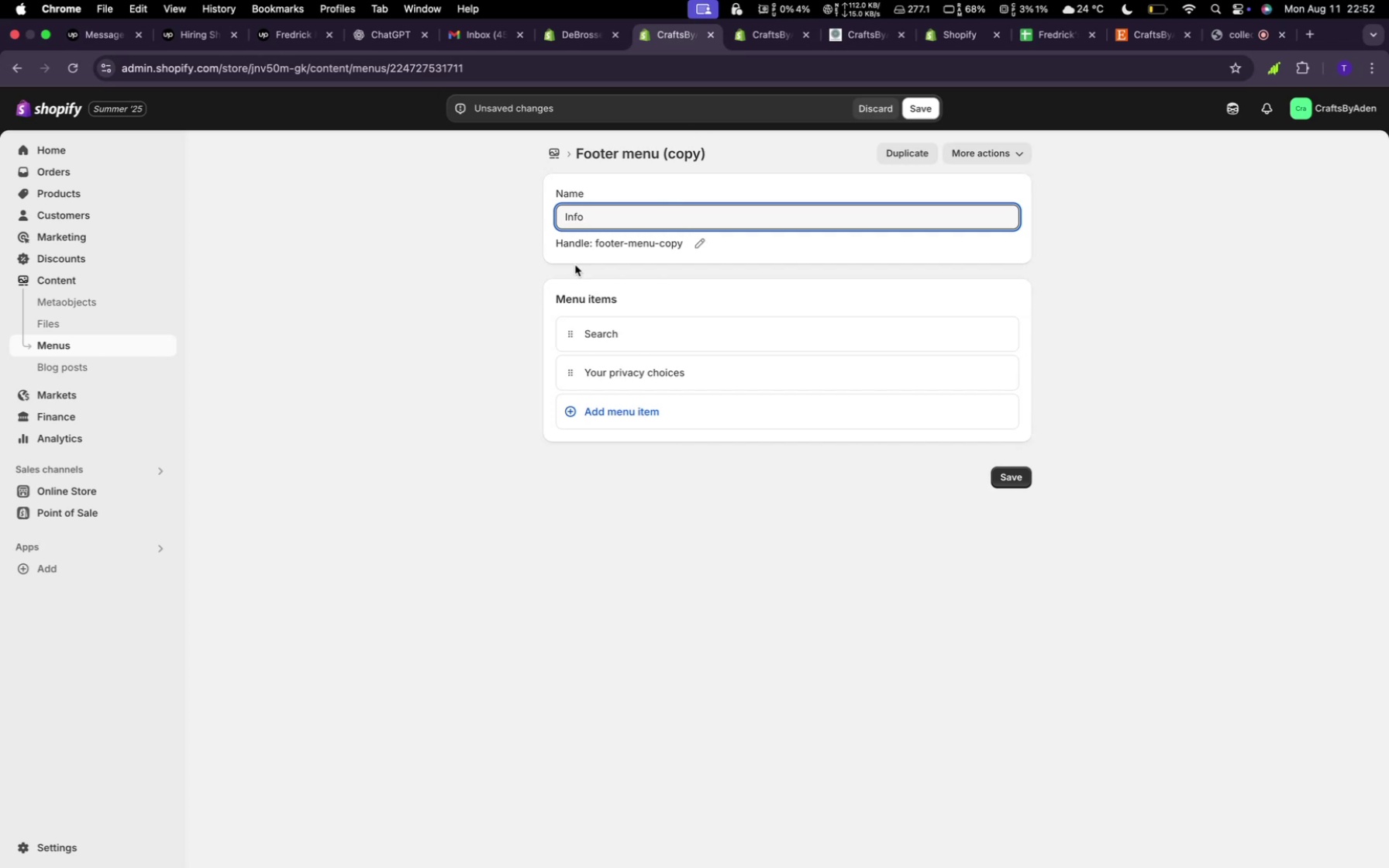 
left_click([663, 326])
 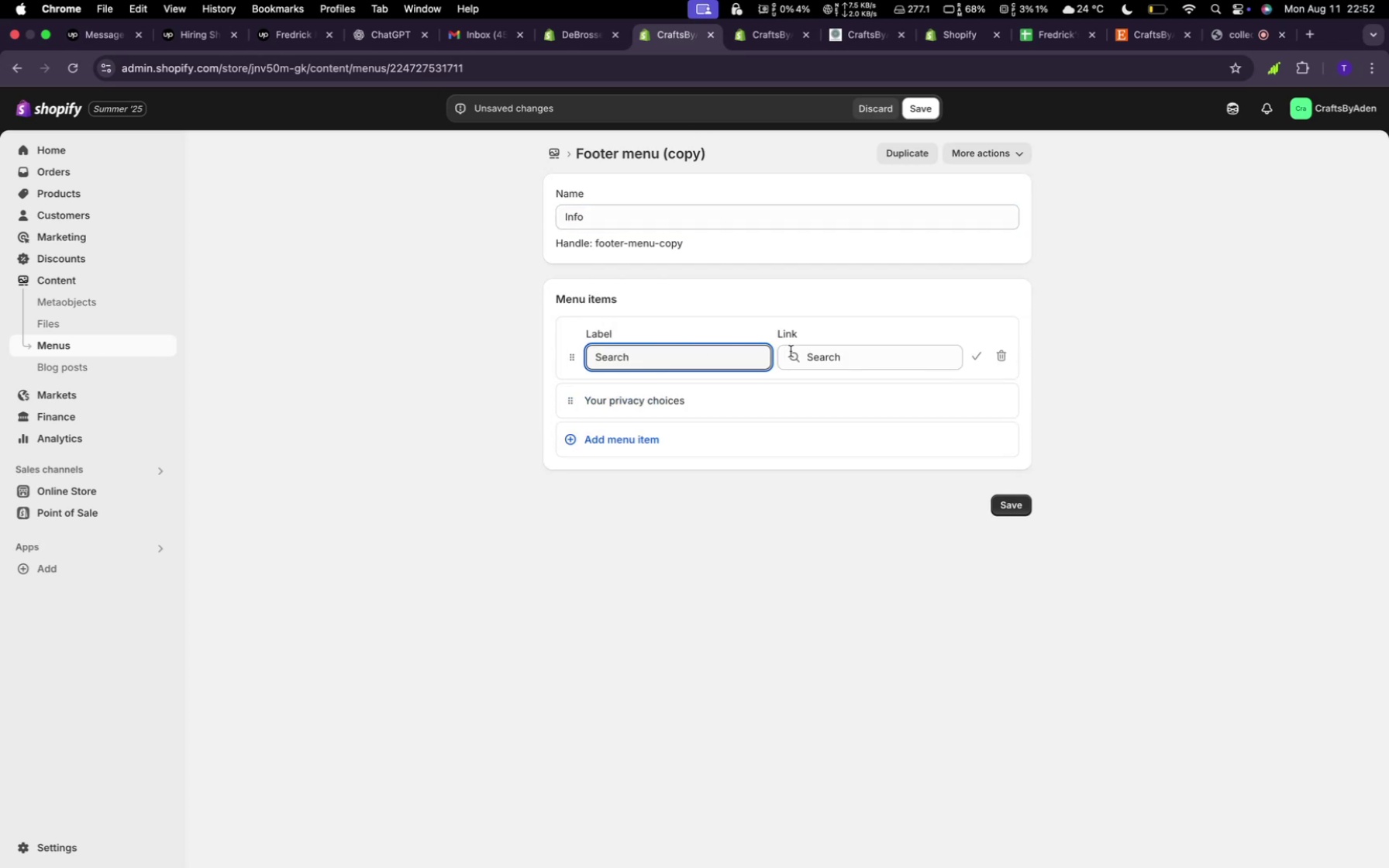 
left_click([847, 361])
 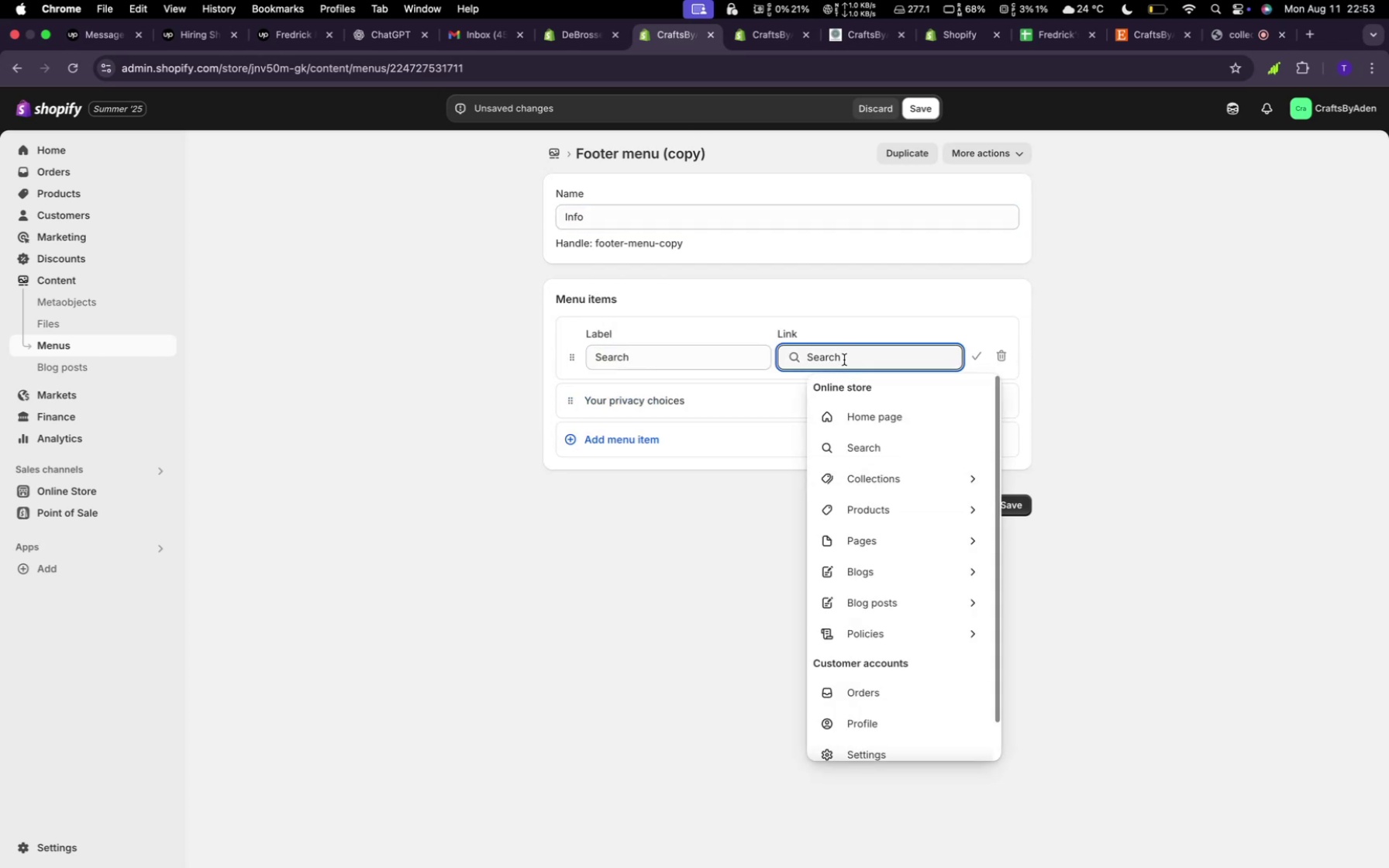 
hold_key(key=Backspace, duration=1.1)
 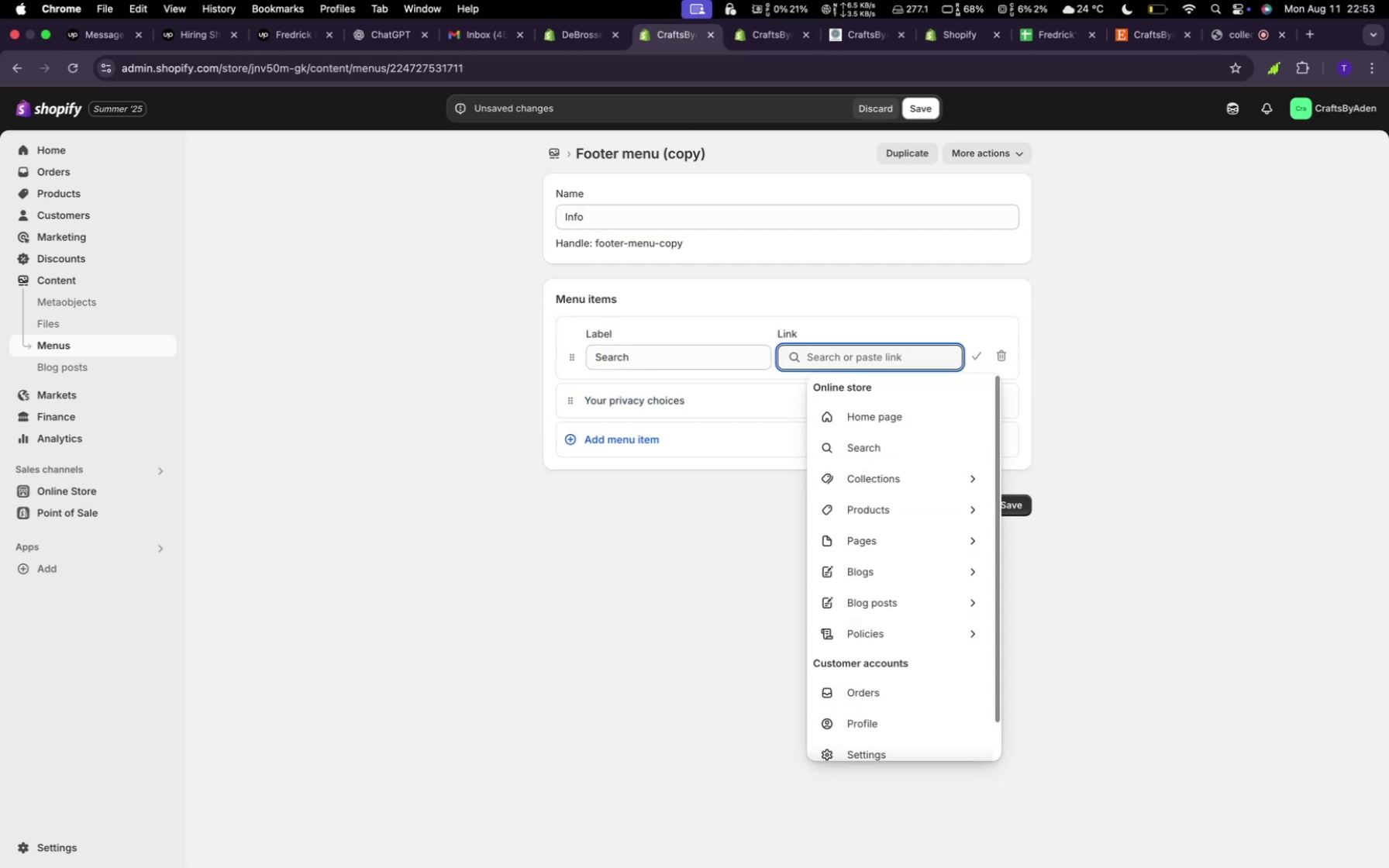 
key(Shift+3)
 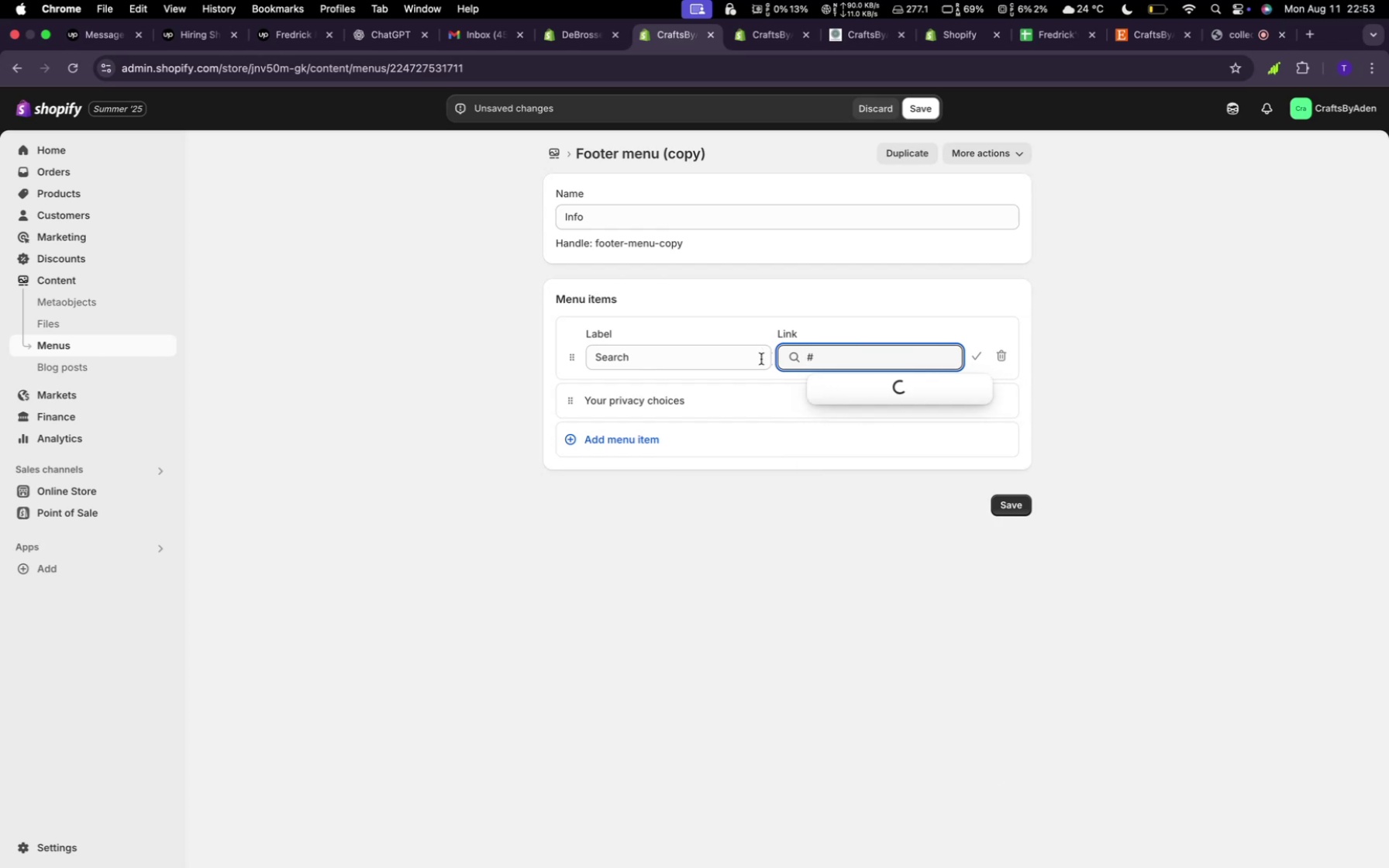 
left_click([681, 359])
 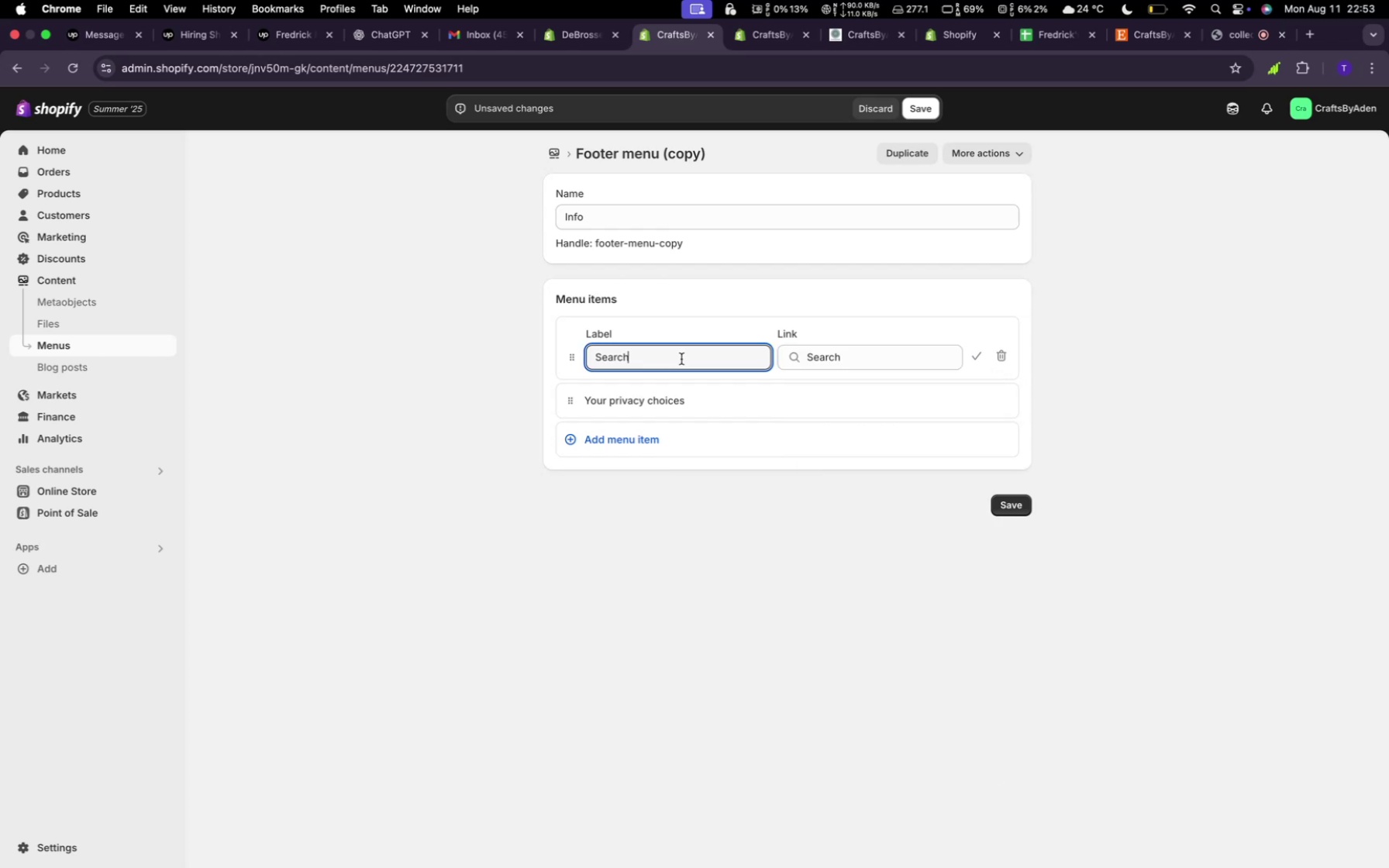 
hold_key(key=Backspace, duration=1.29)
 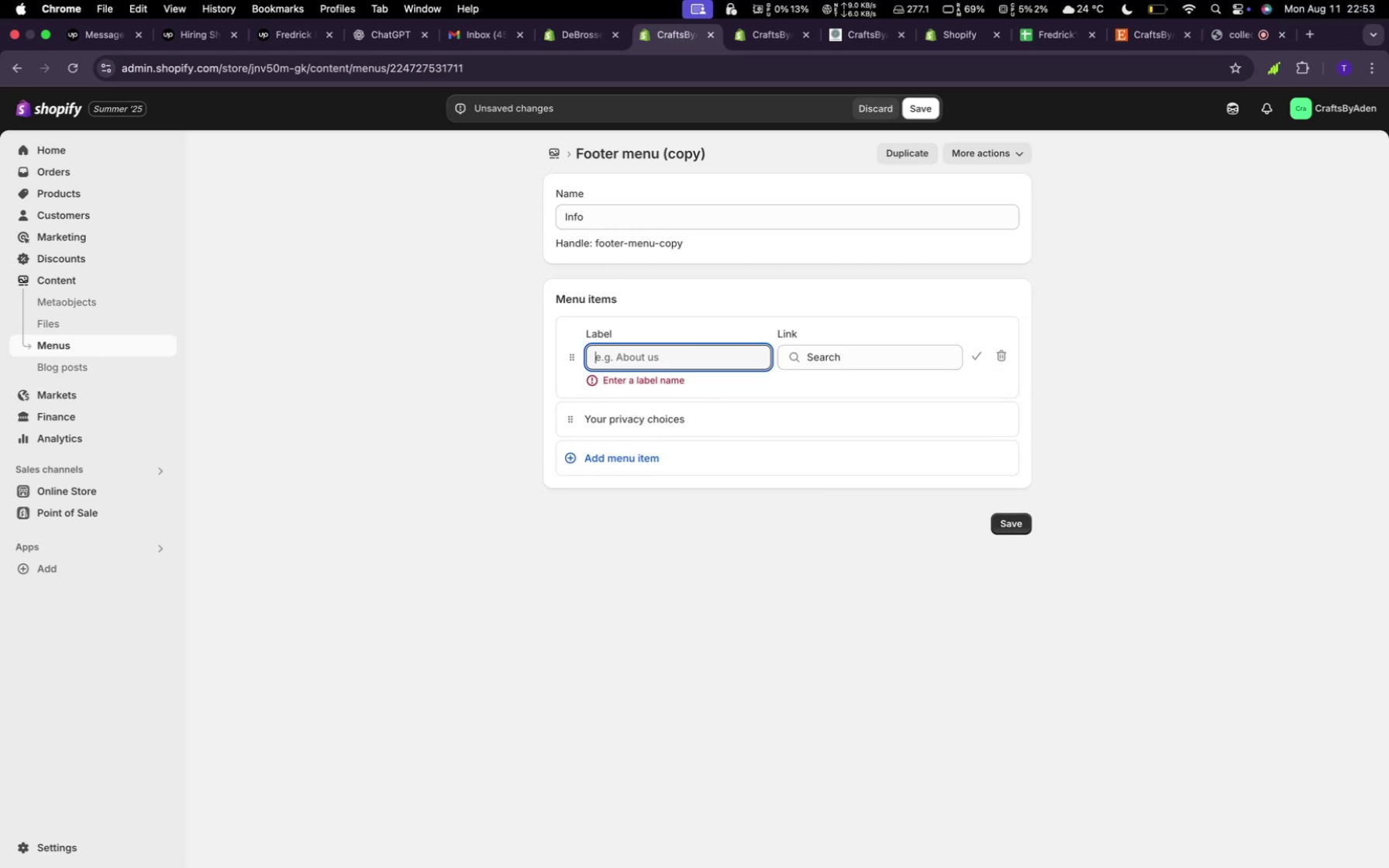 
type(Co)
 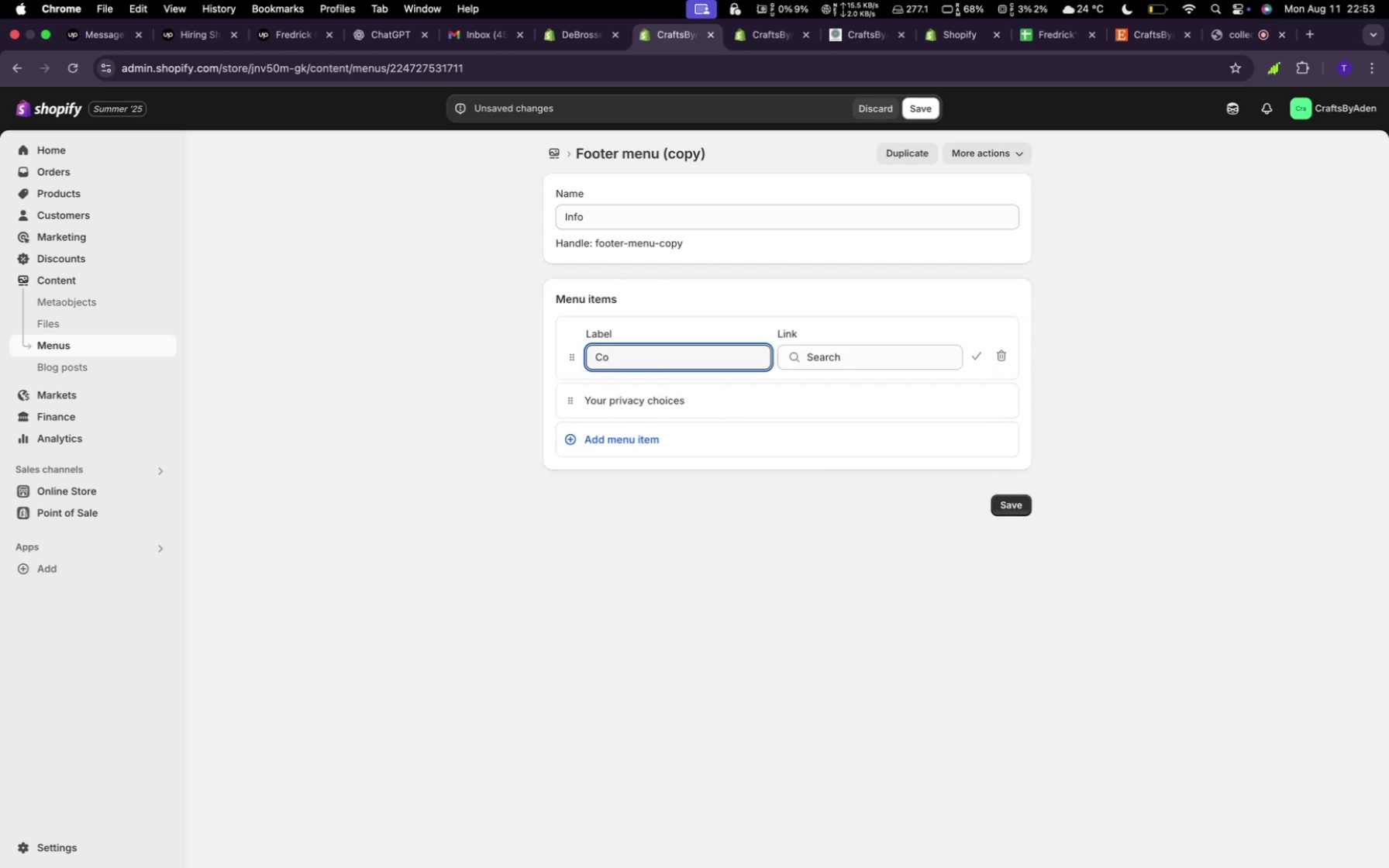 
wait(8.01)
 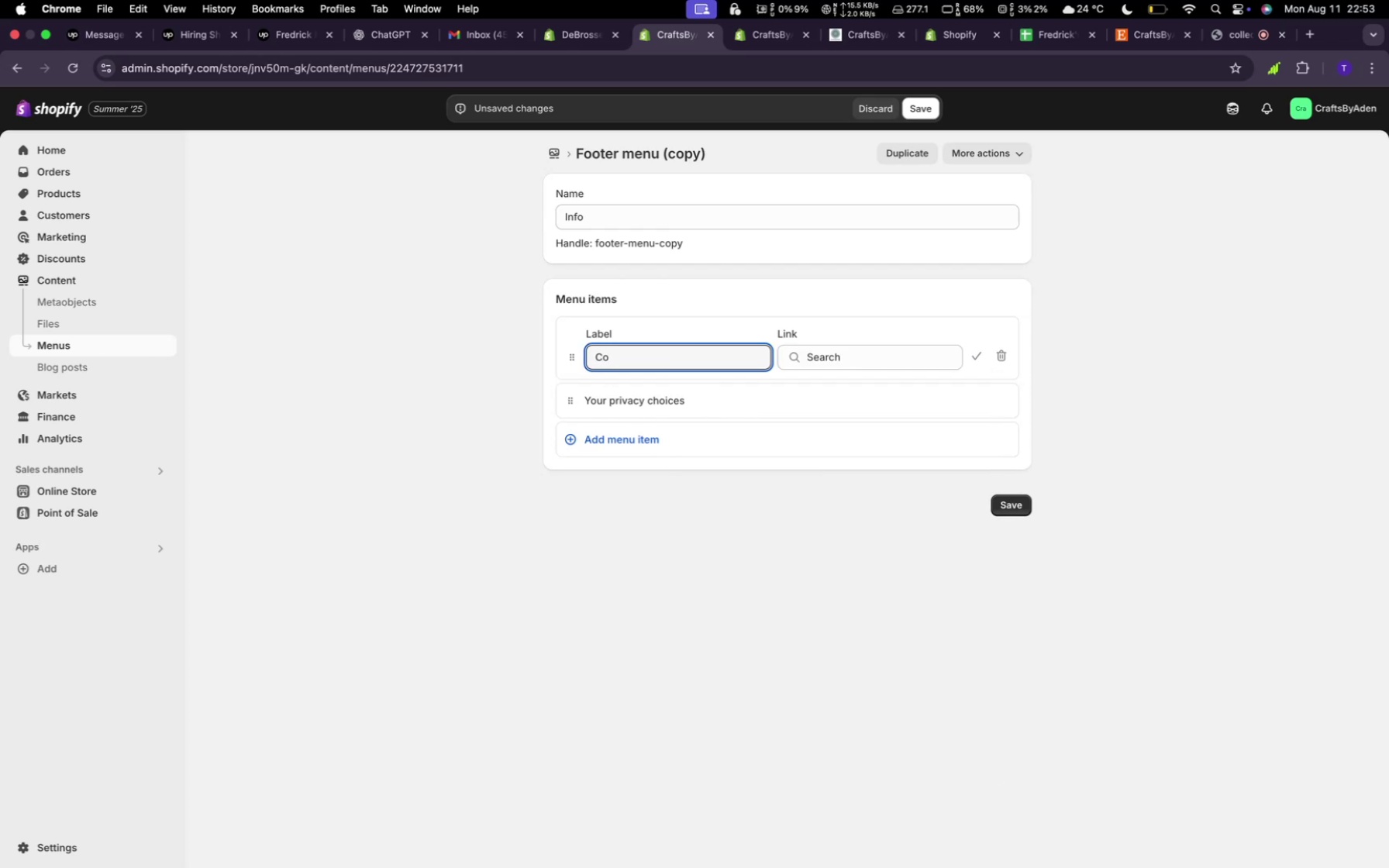 
key(Backspace)
 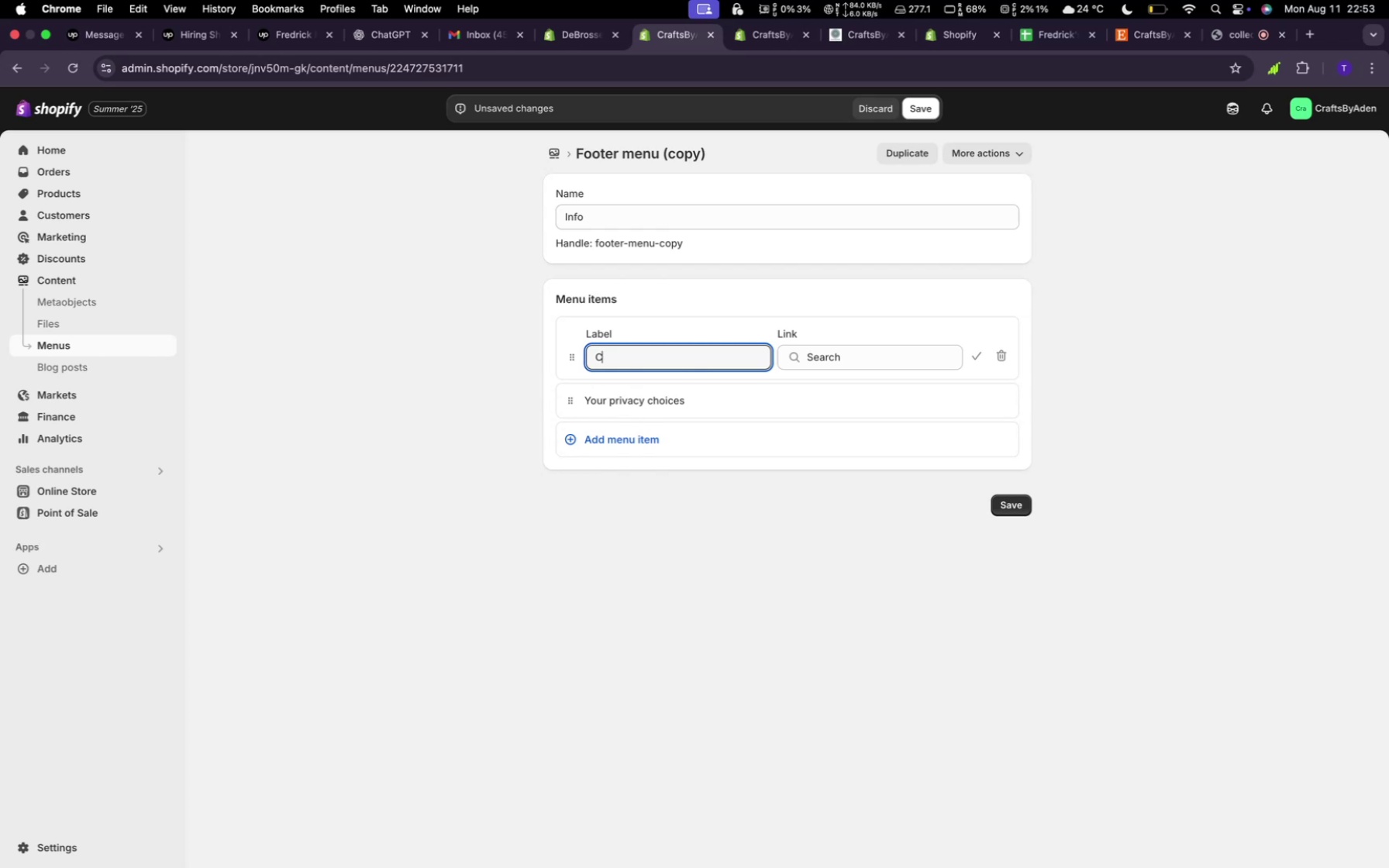 
key(Backspace)
 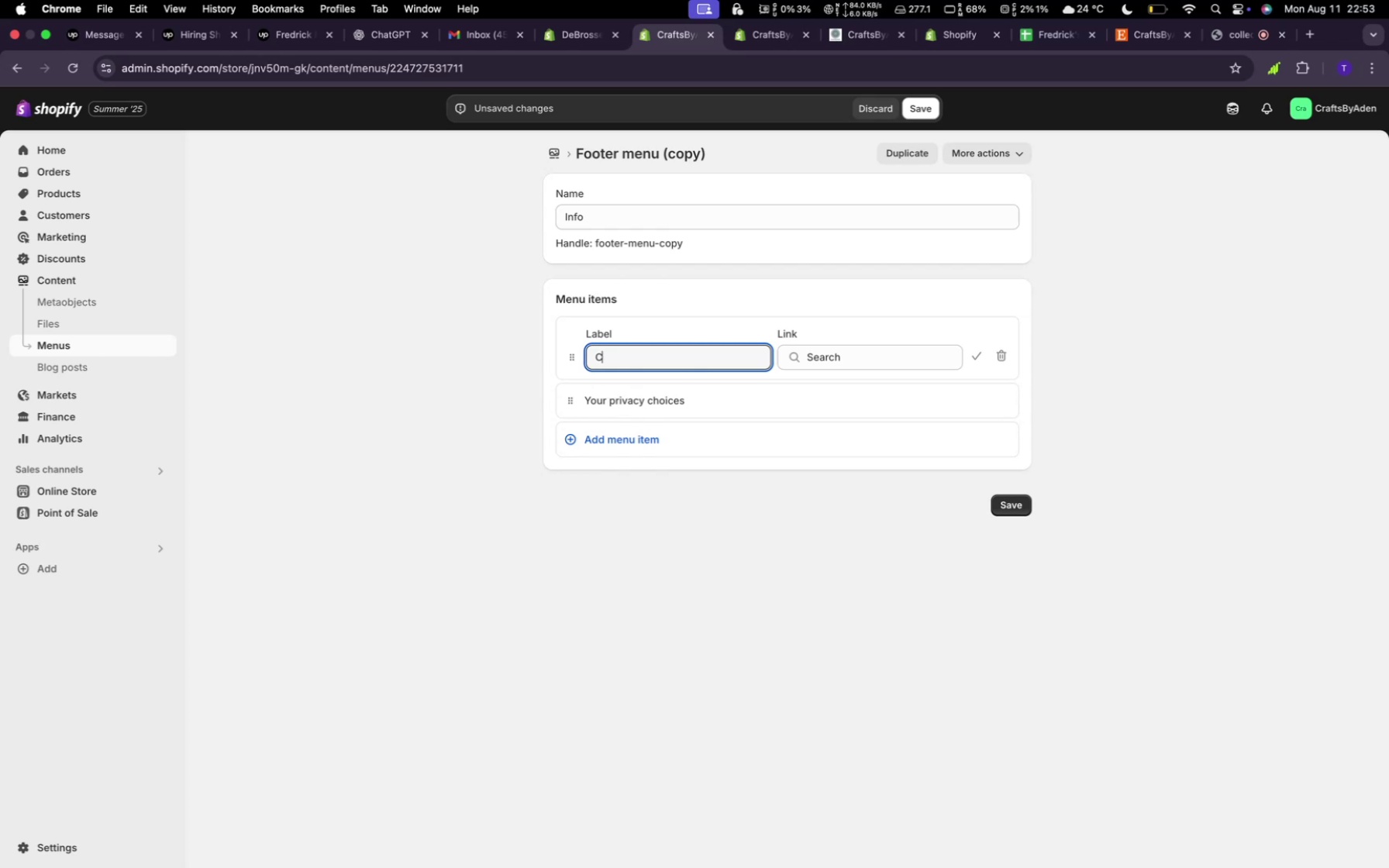 
key(Backspace)
 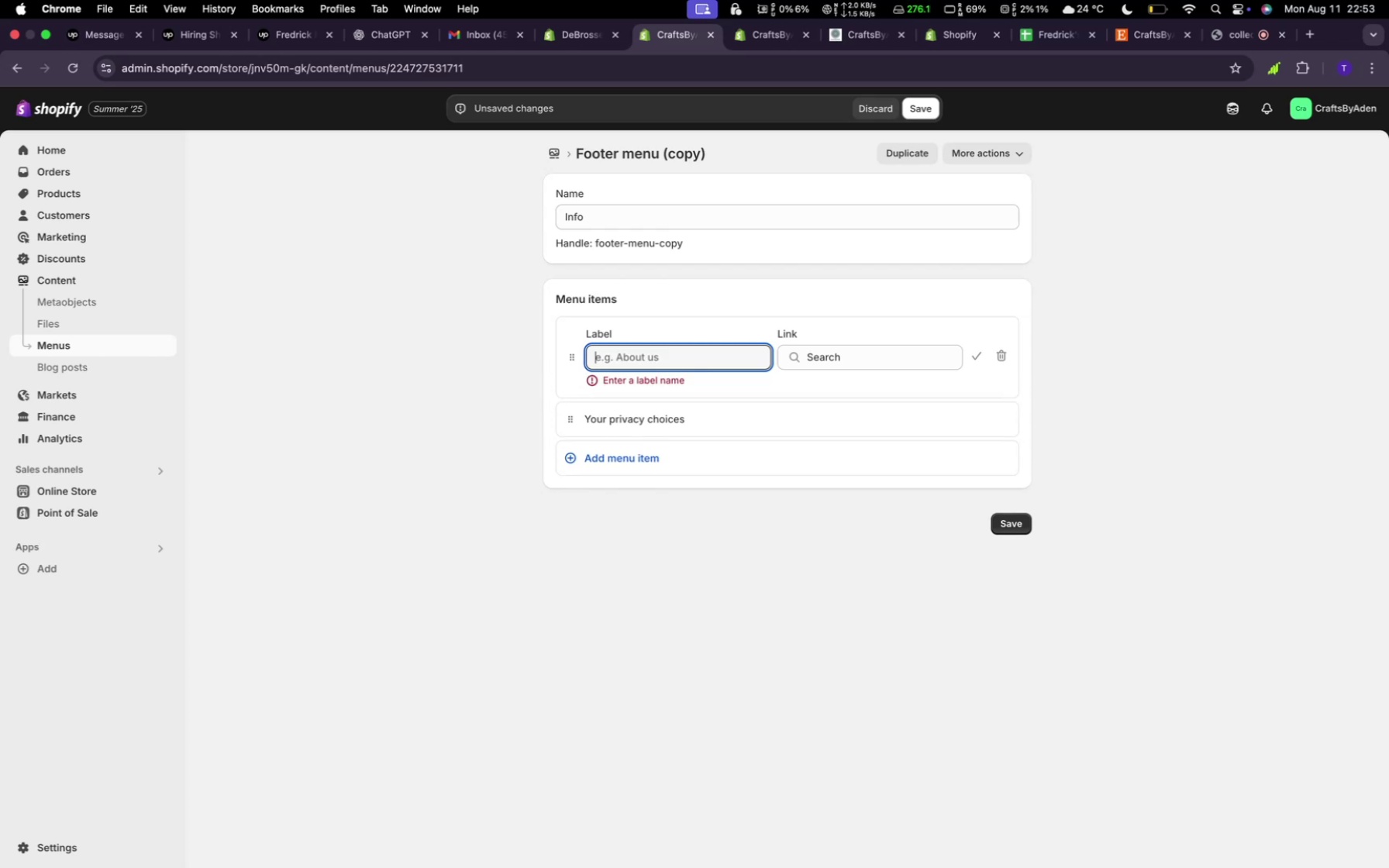 
wait(7.48)
 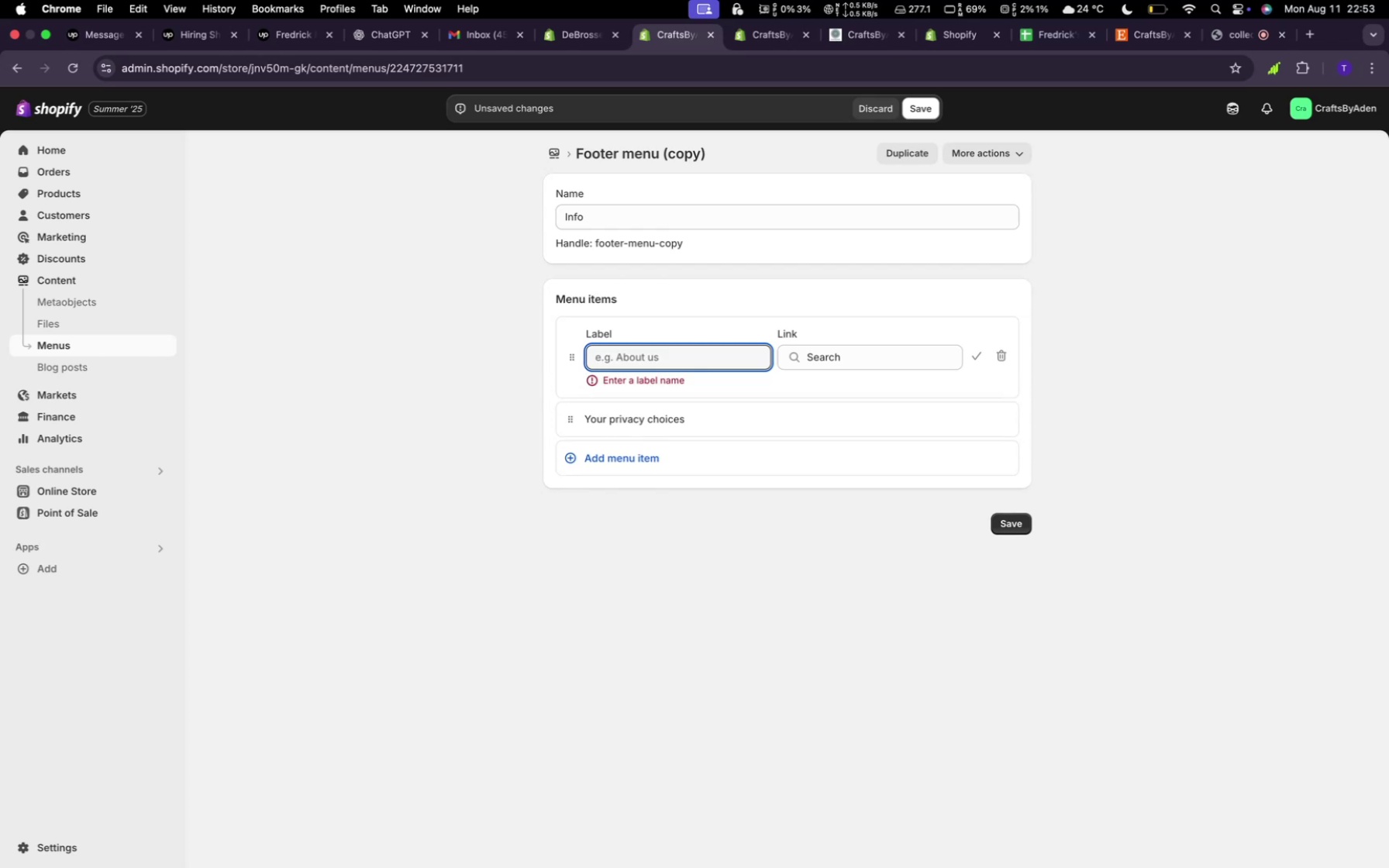 
type(hello@support.com)
 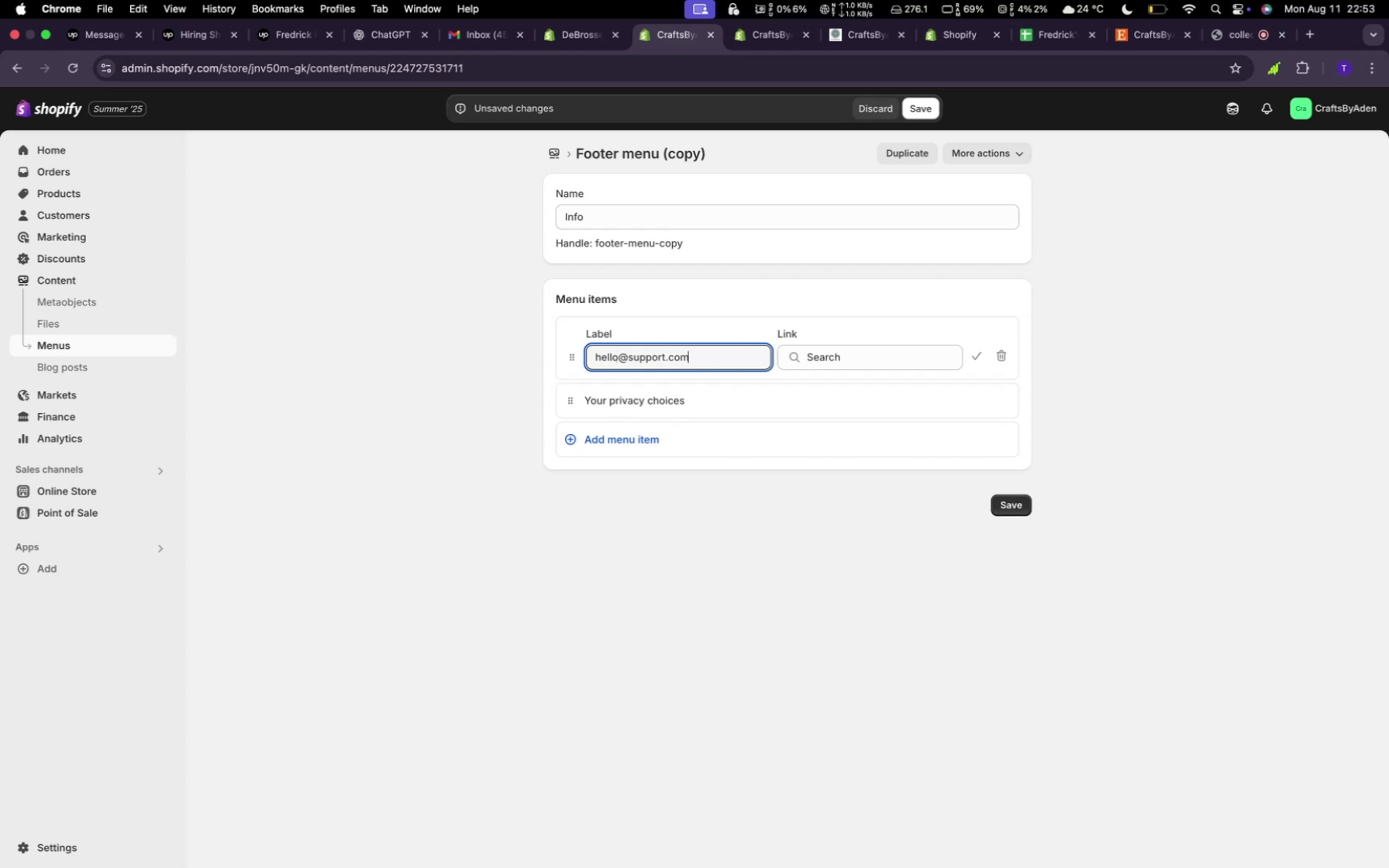 
left_click([977, 407])
 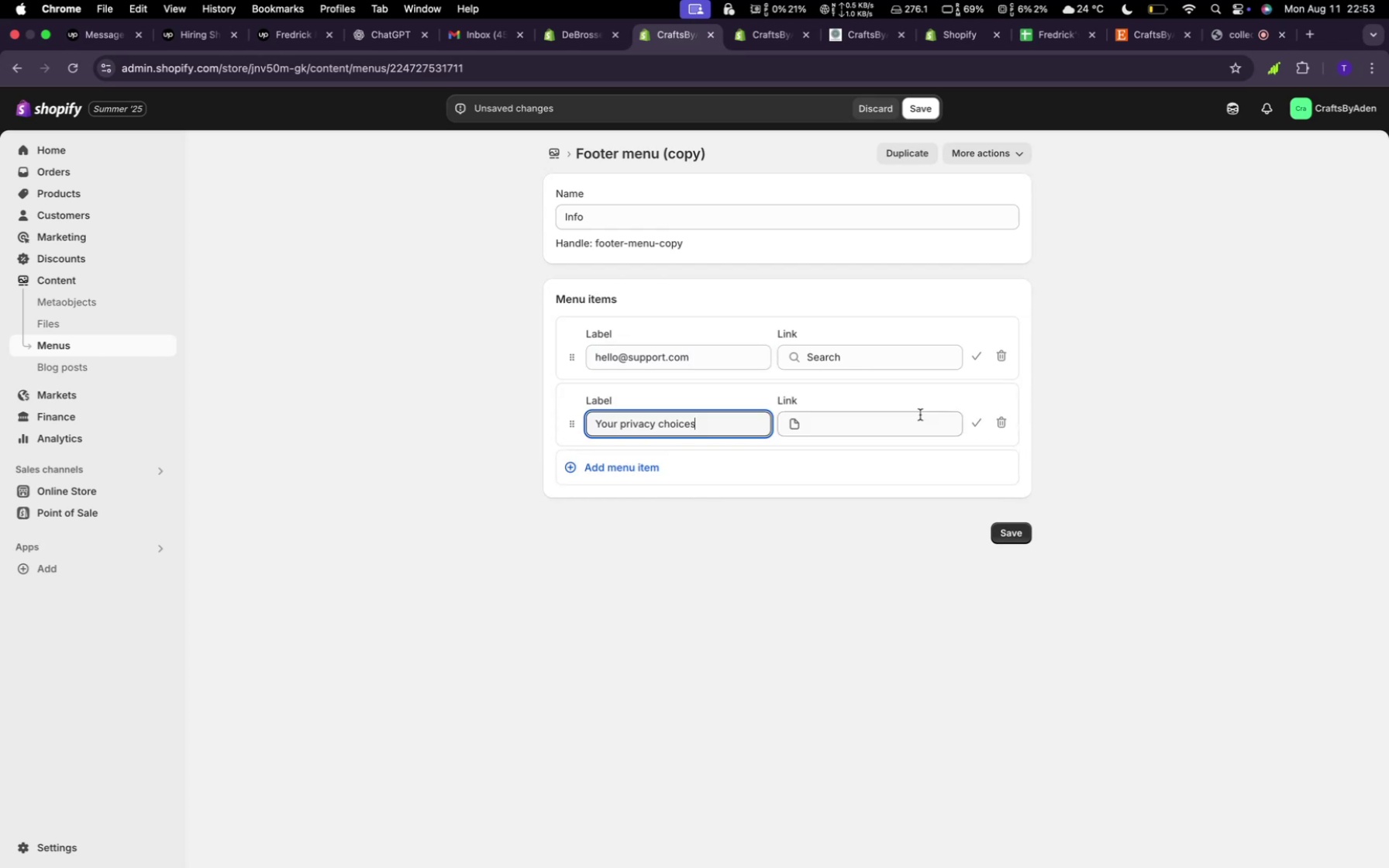 
left_click([866, 422])
 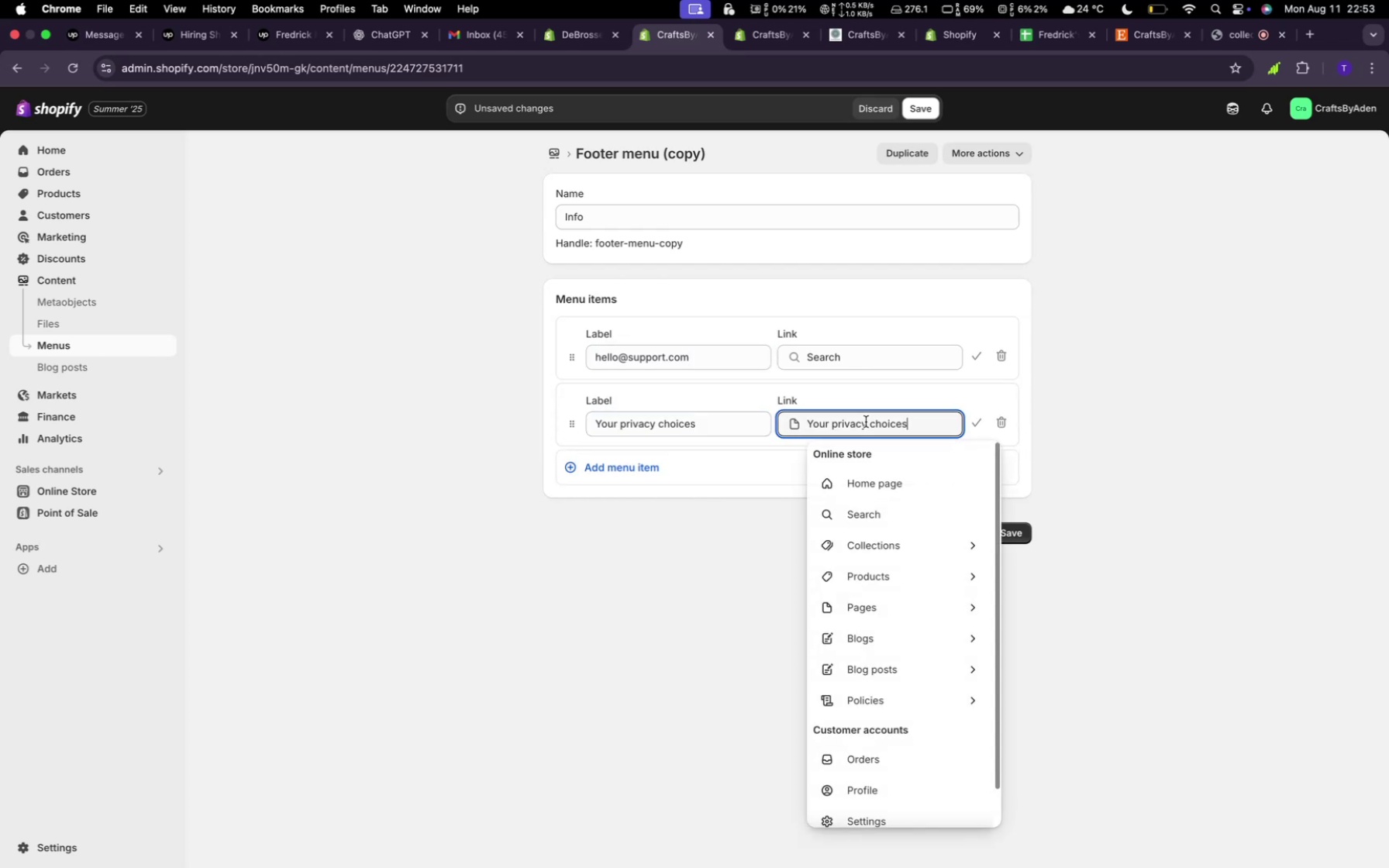 
key(Shift+3)
 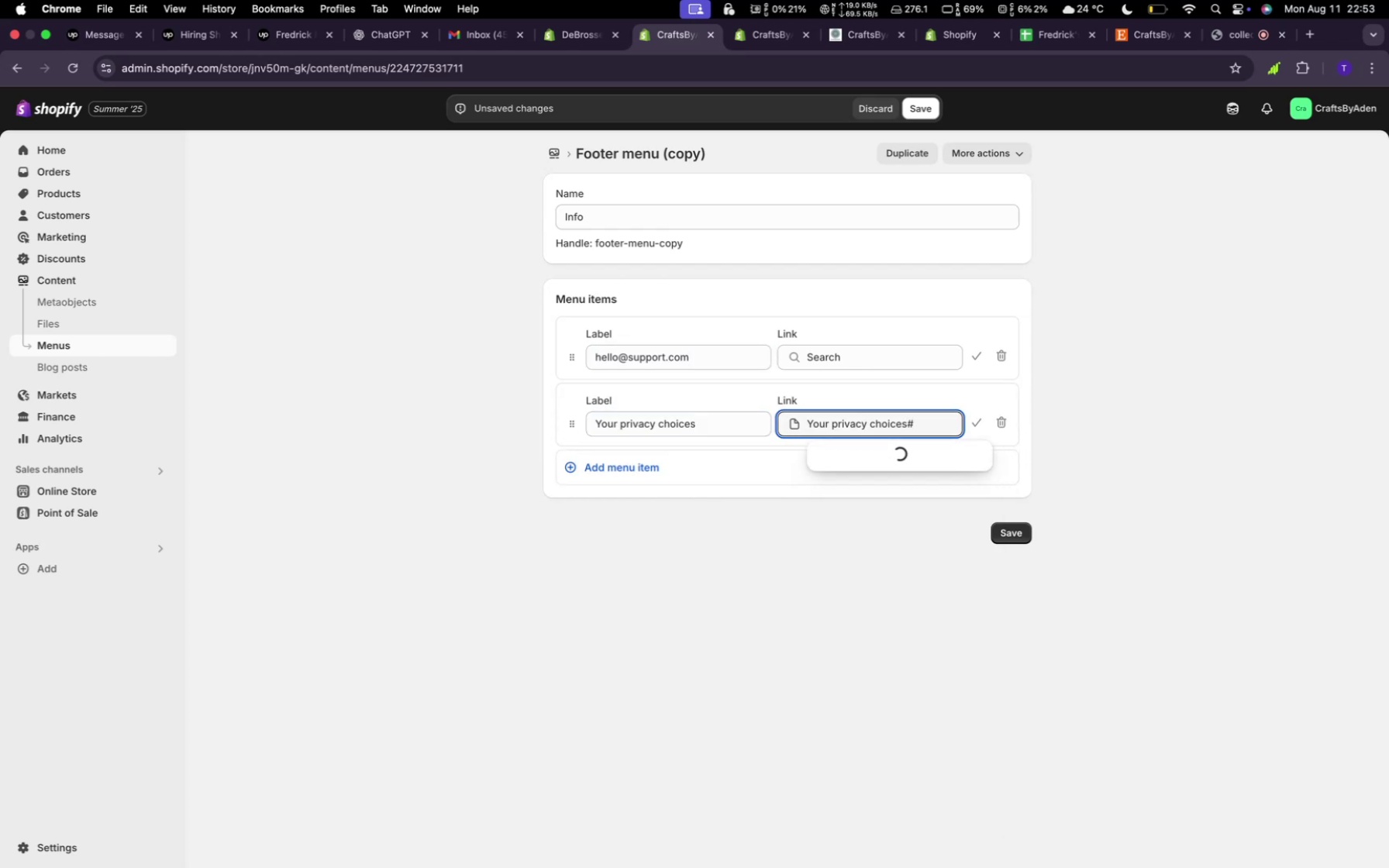 
hold_key(key=Backspace, duration=1.5)
 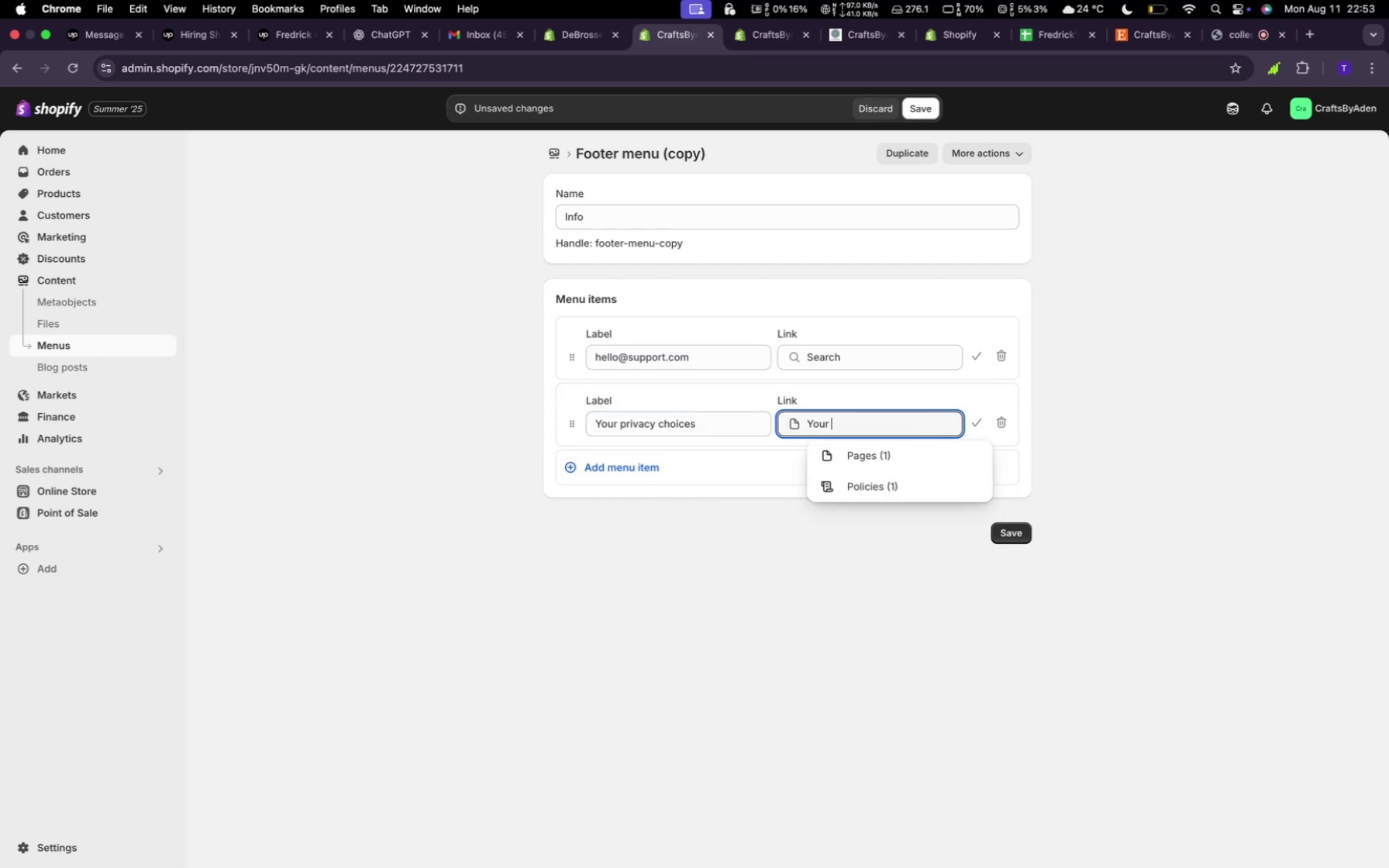 
hold_key(key=Backspace, duration=0.88)
 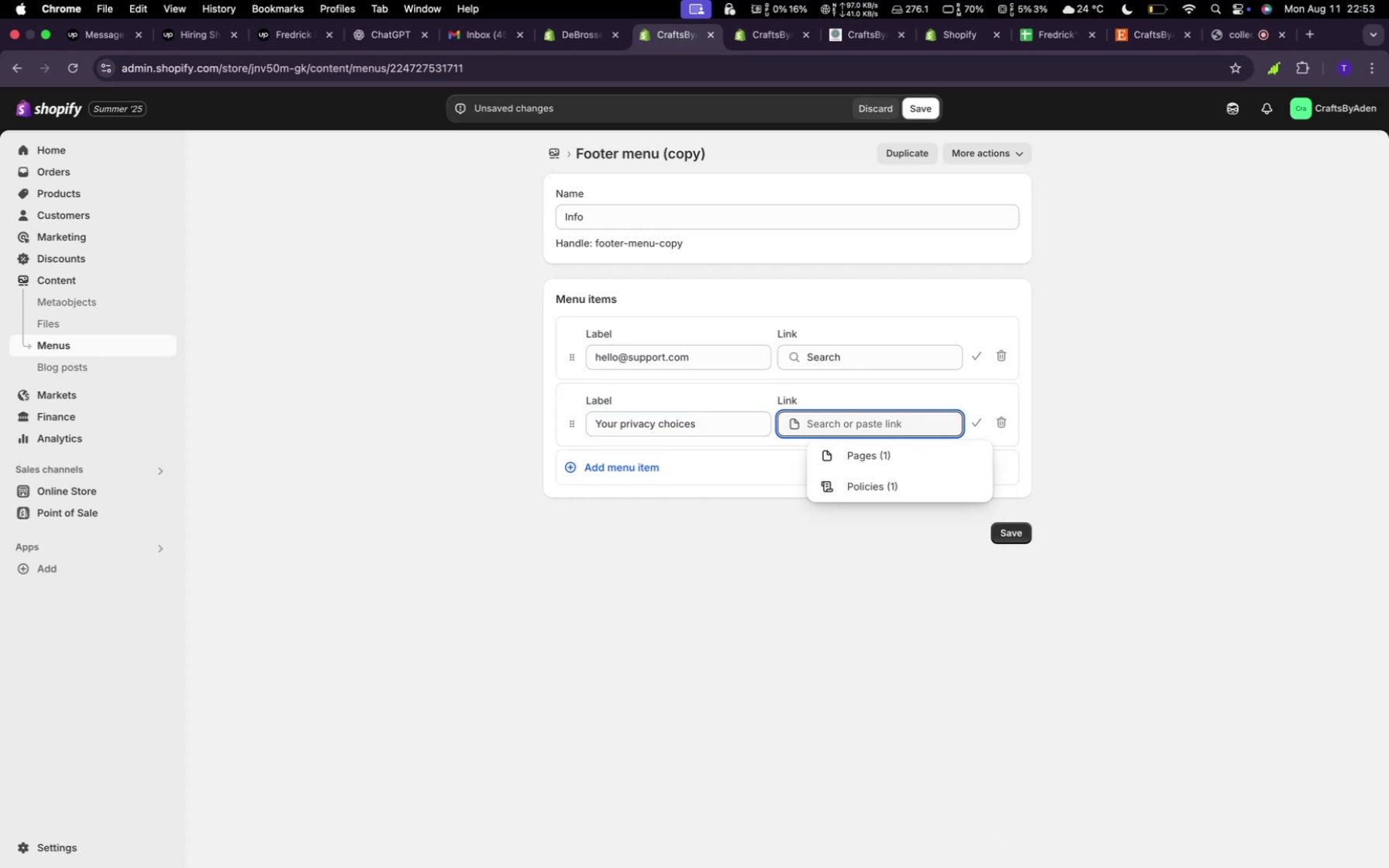 
key(Shift+3)
 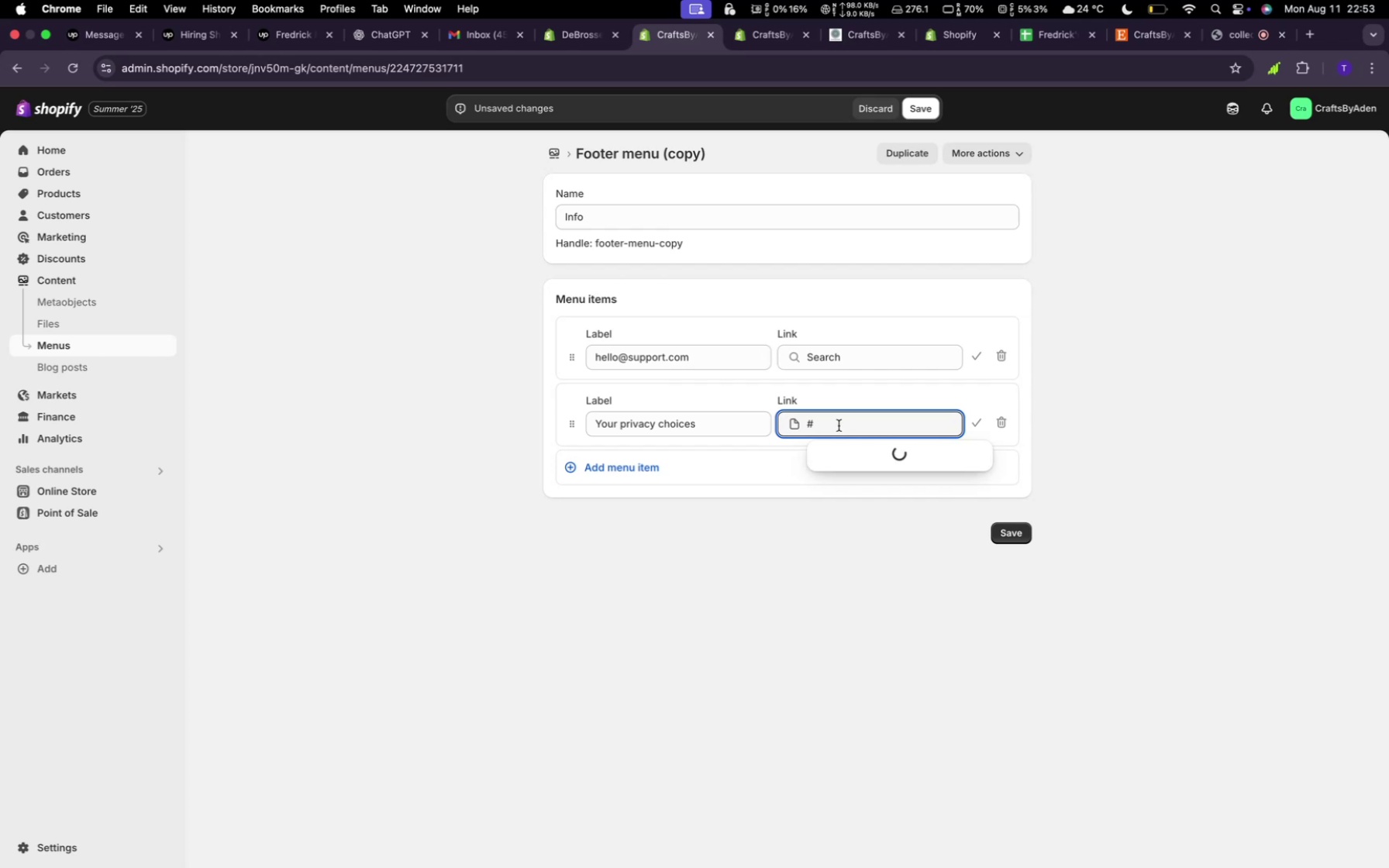 
left_click([870, 456])
 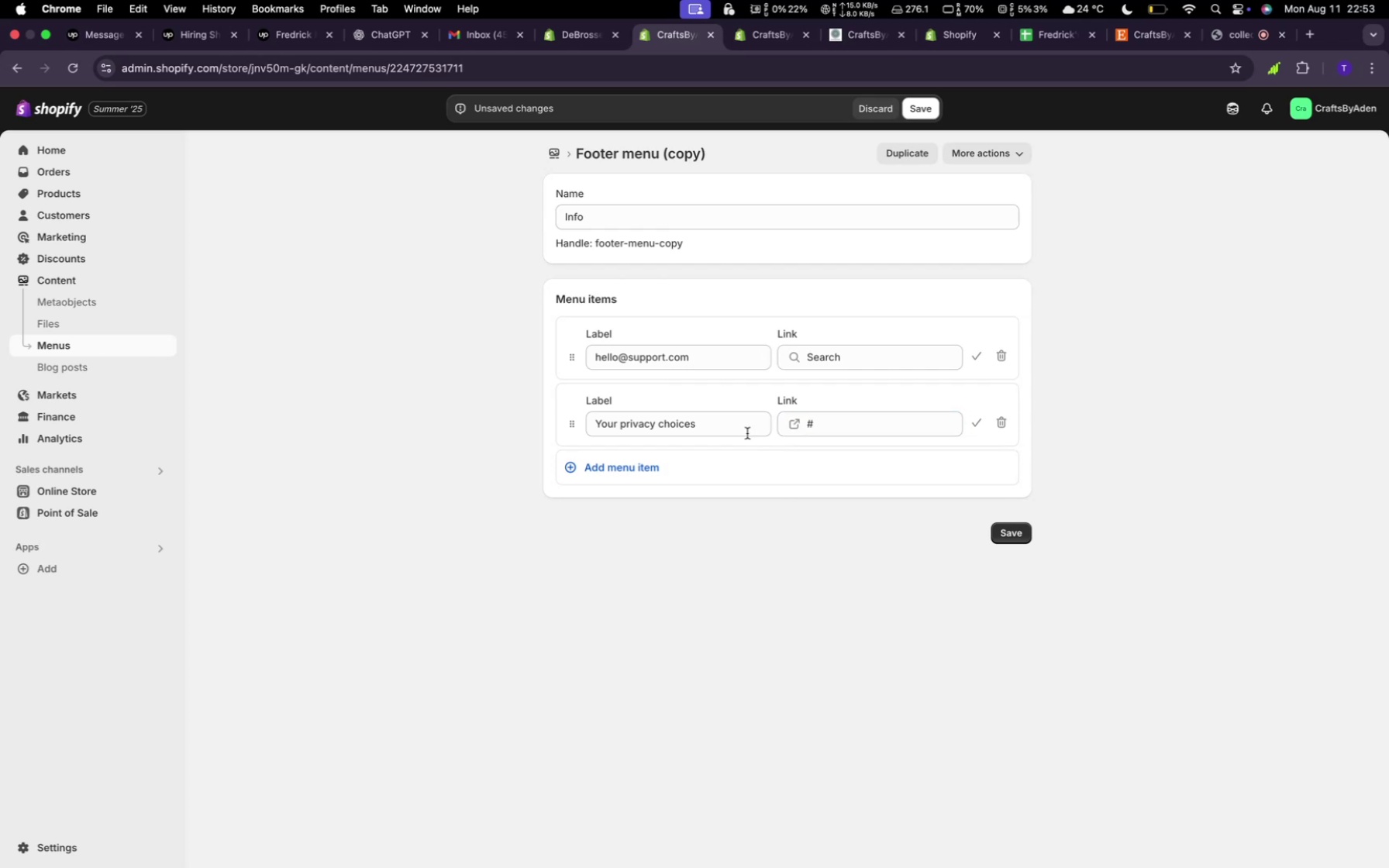 
left_click([670, 427])
 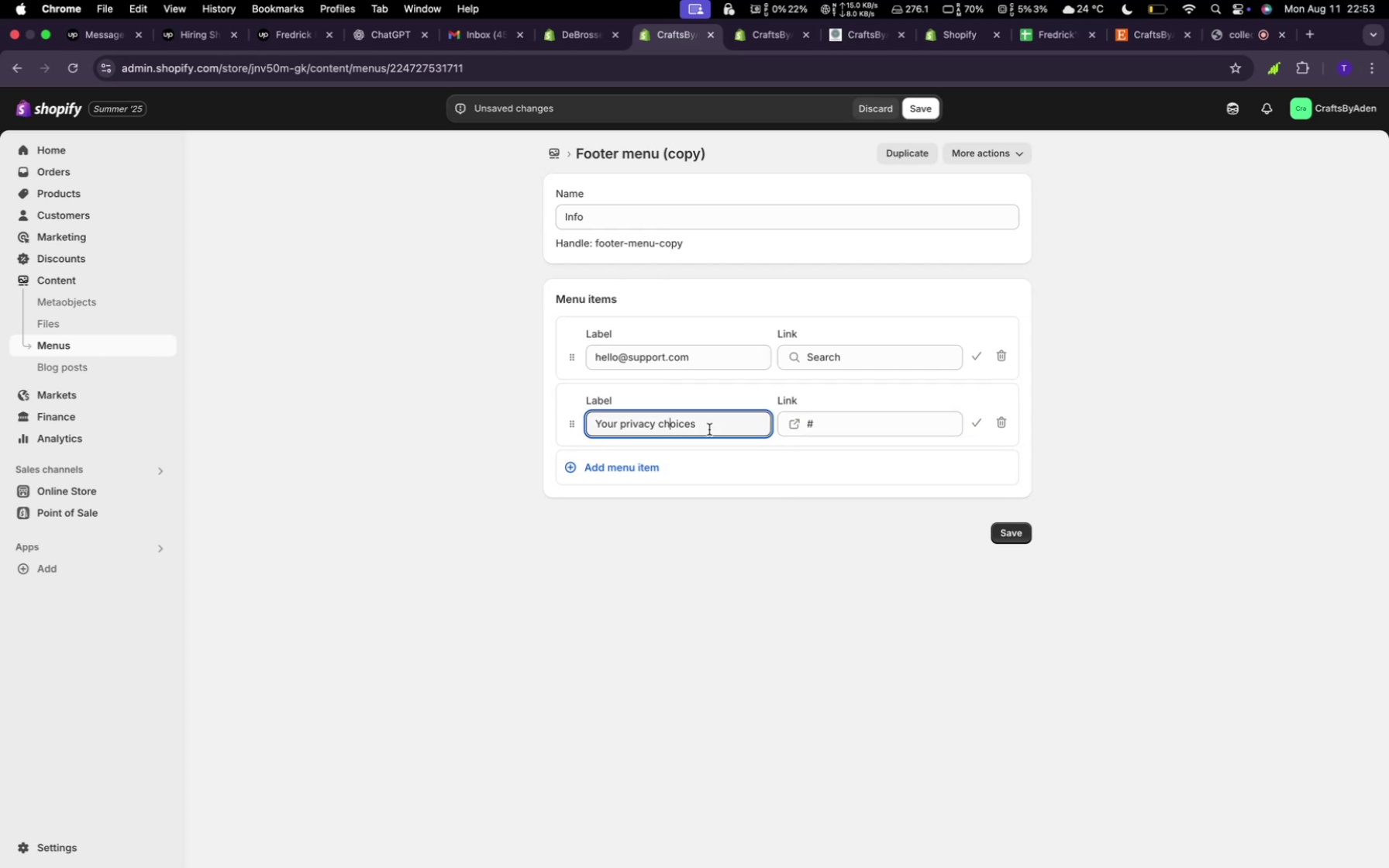 
left_click([721, 430])
 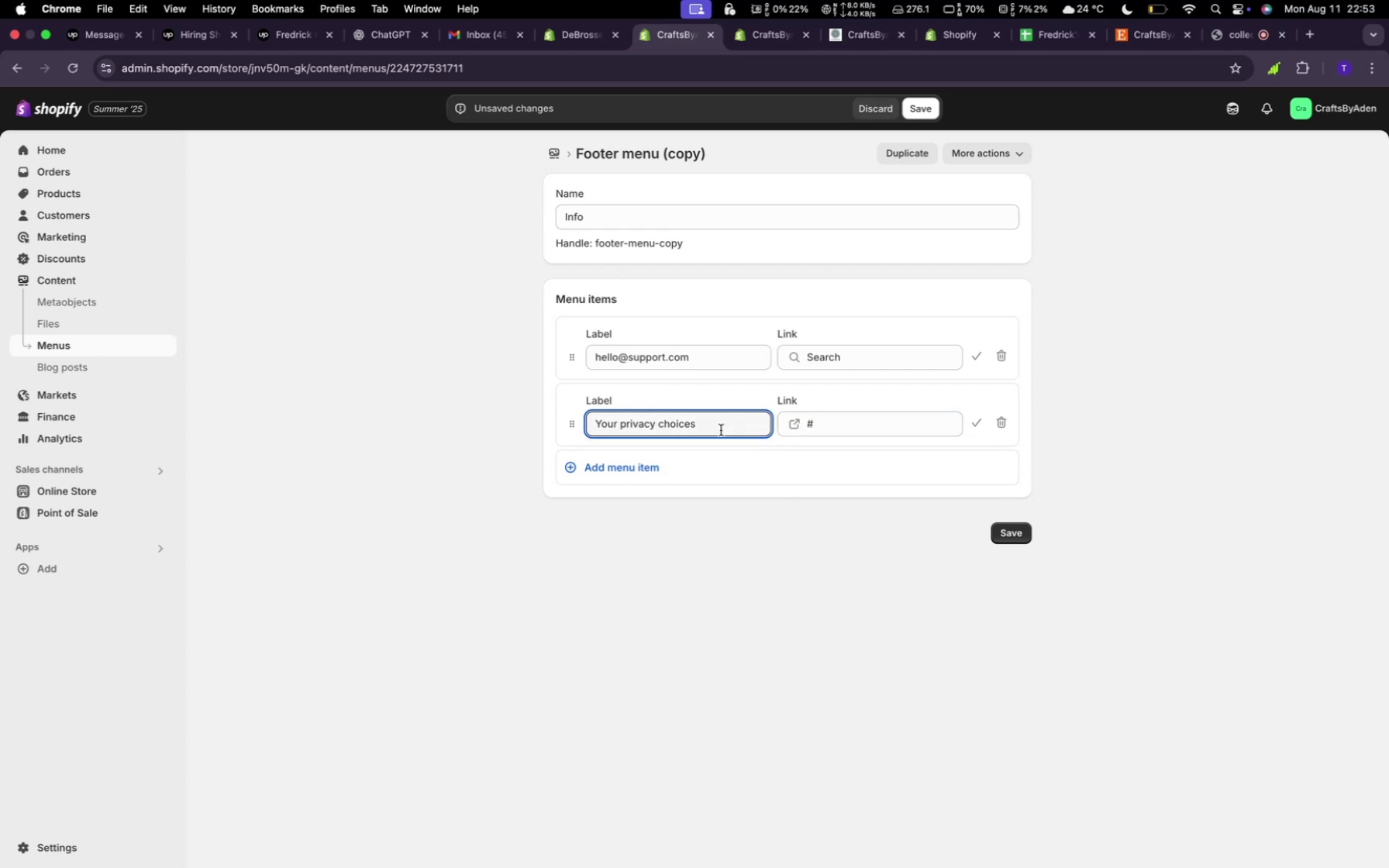 
key(ArrowRight)
 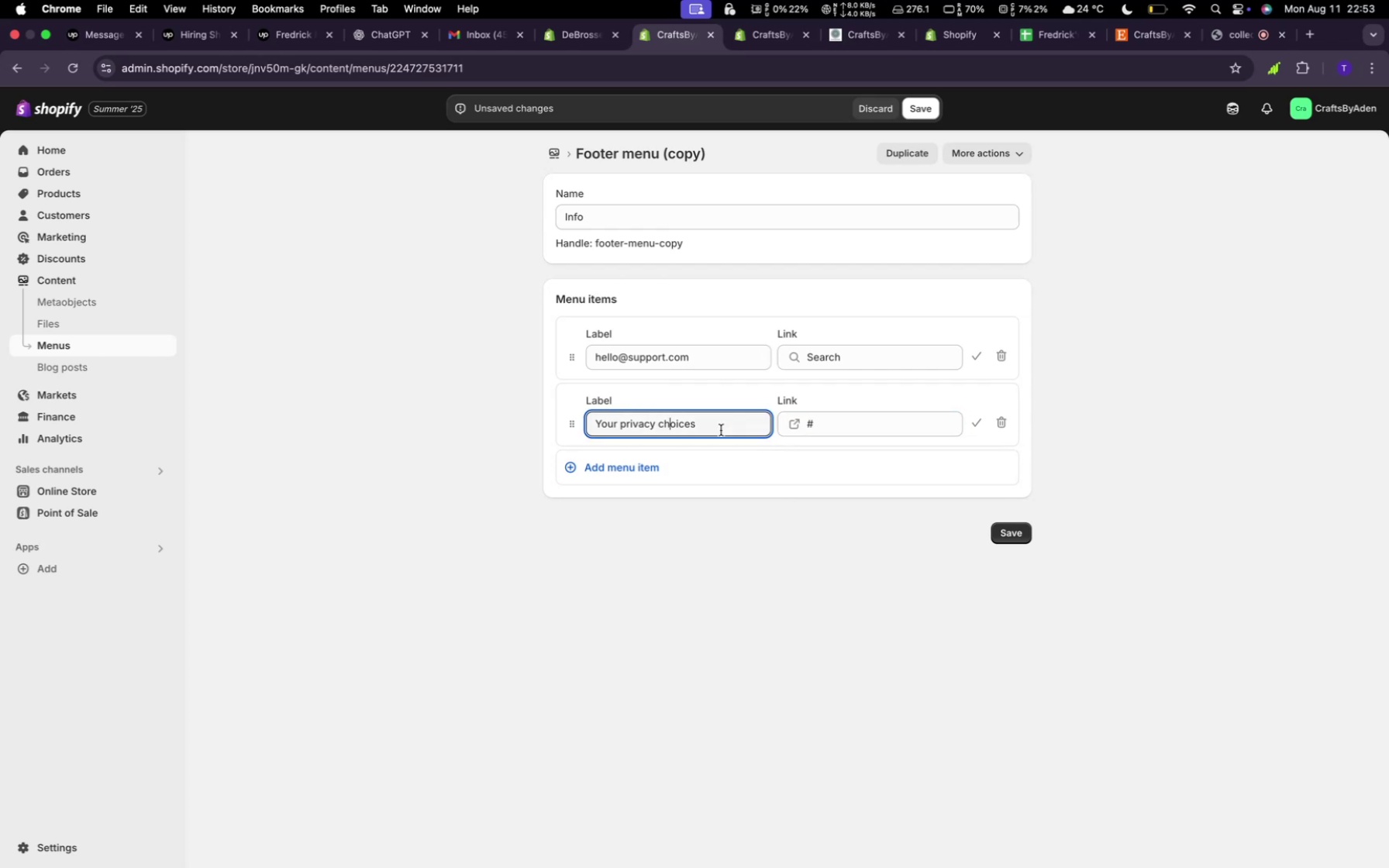 
hold_key(key=ArrowRight, duration=0.89)
 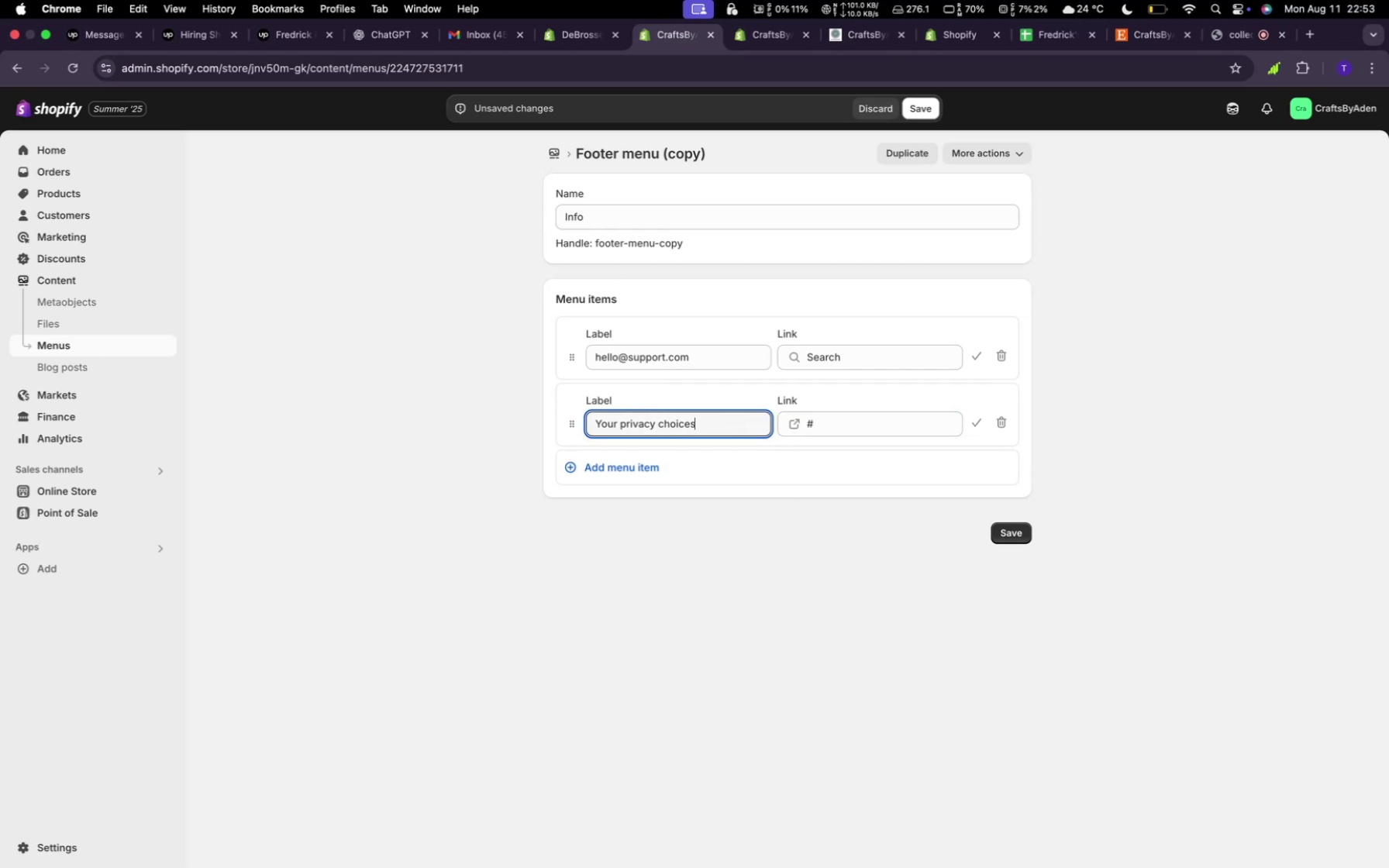 
hold_key(key=Backspace, duration=1.5)
 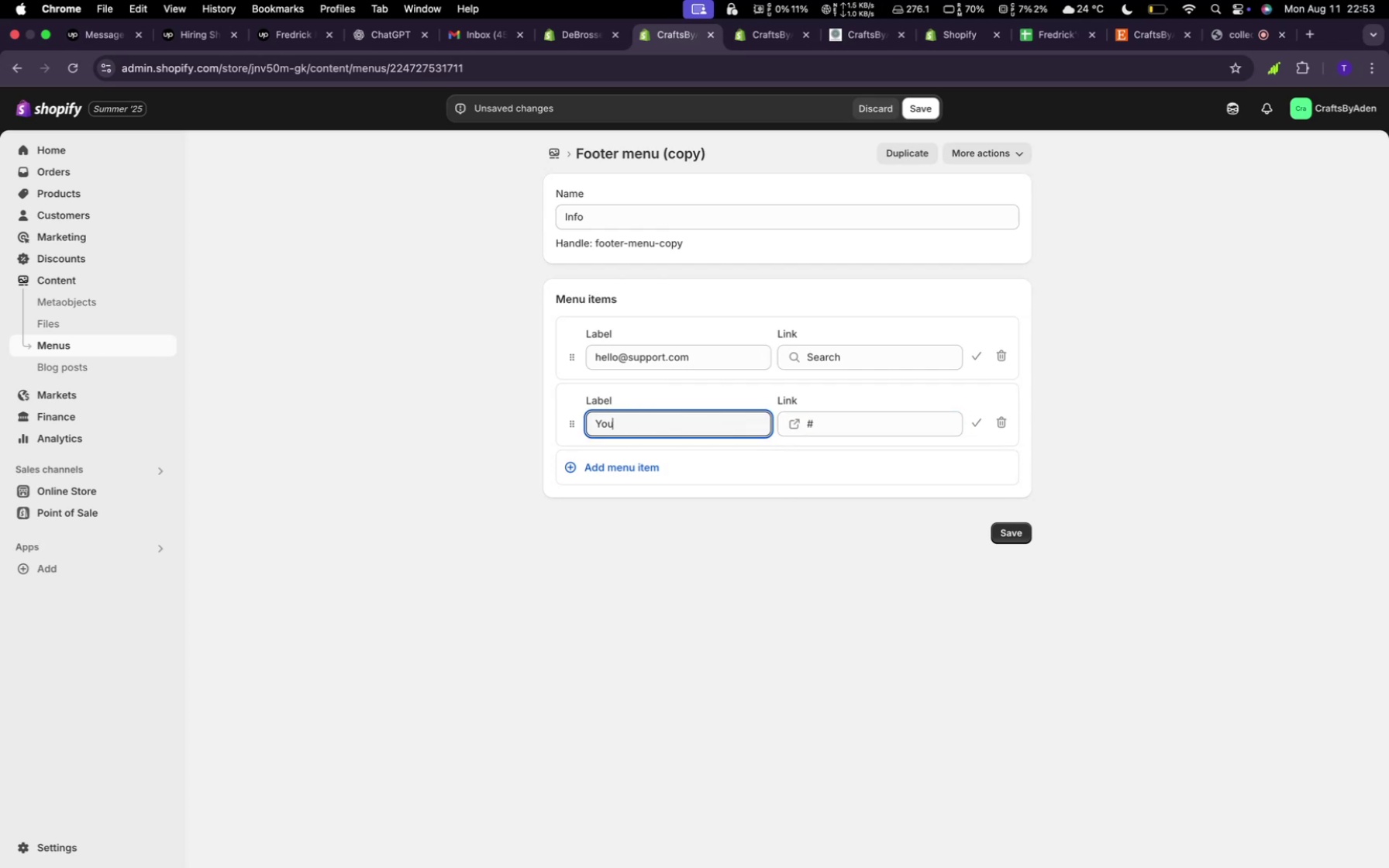 
hold_key(key=Backspace, duration=0.86)
 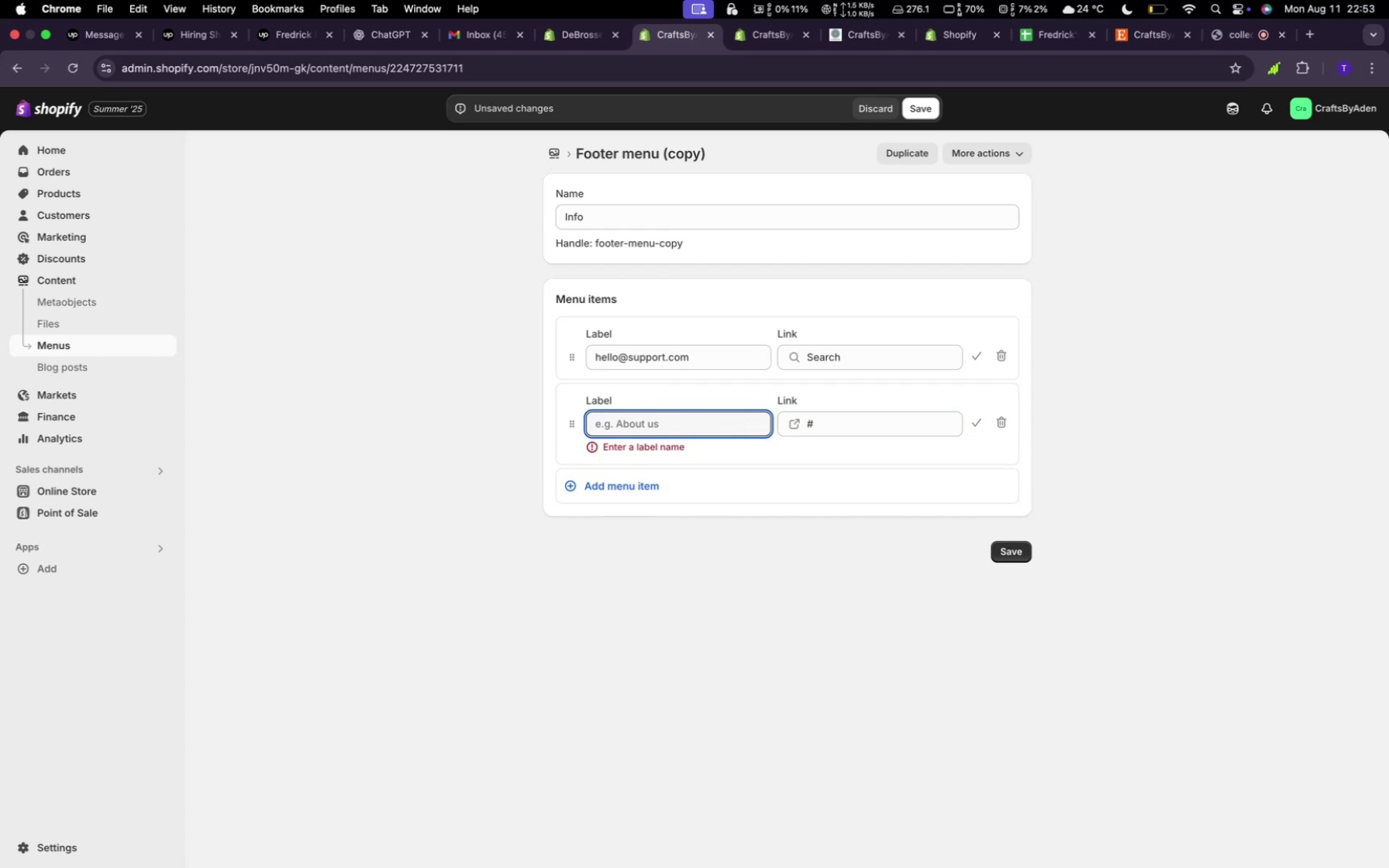 
type(+12 345 6573 334)
 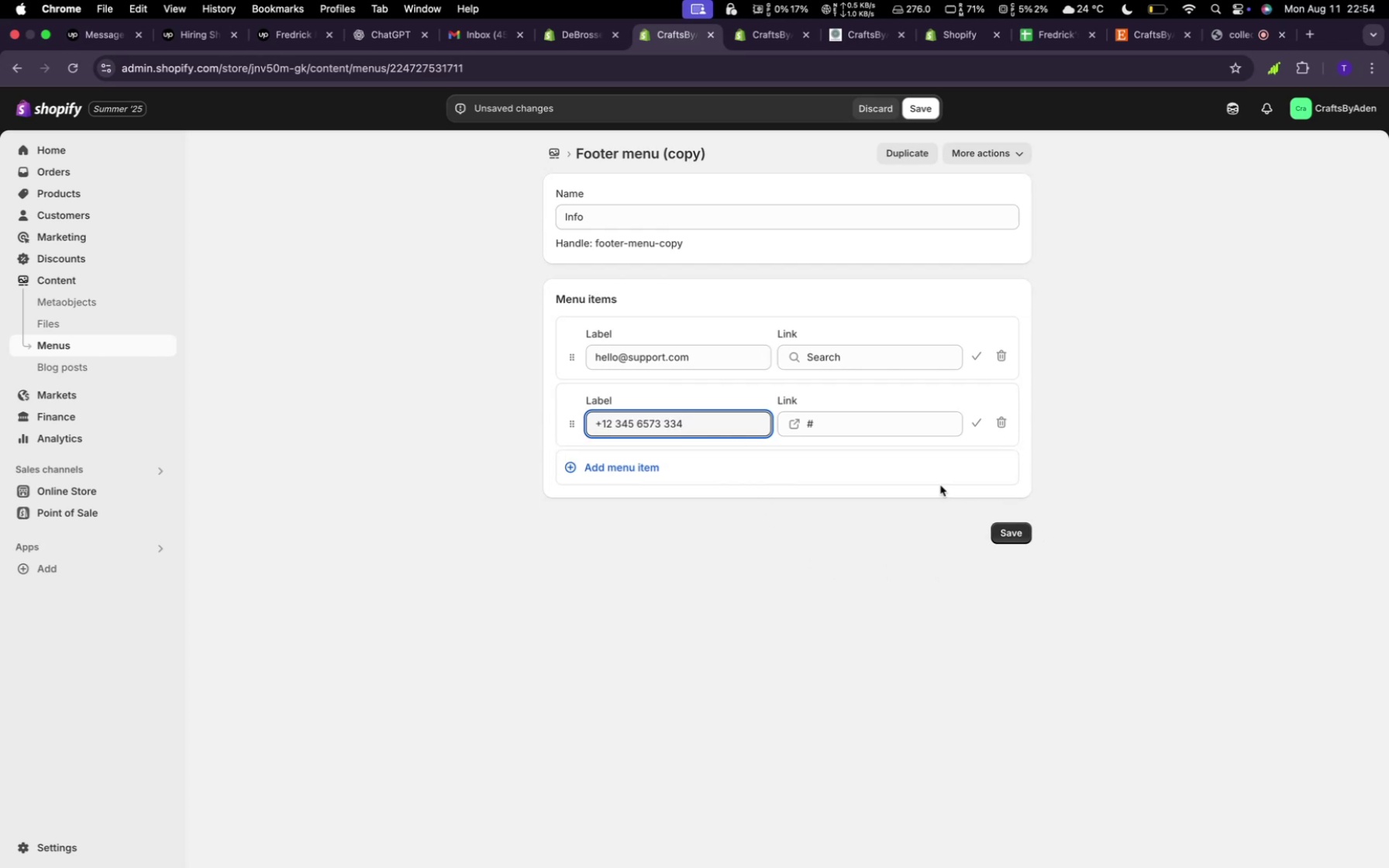 
left_click([685, 208])
 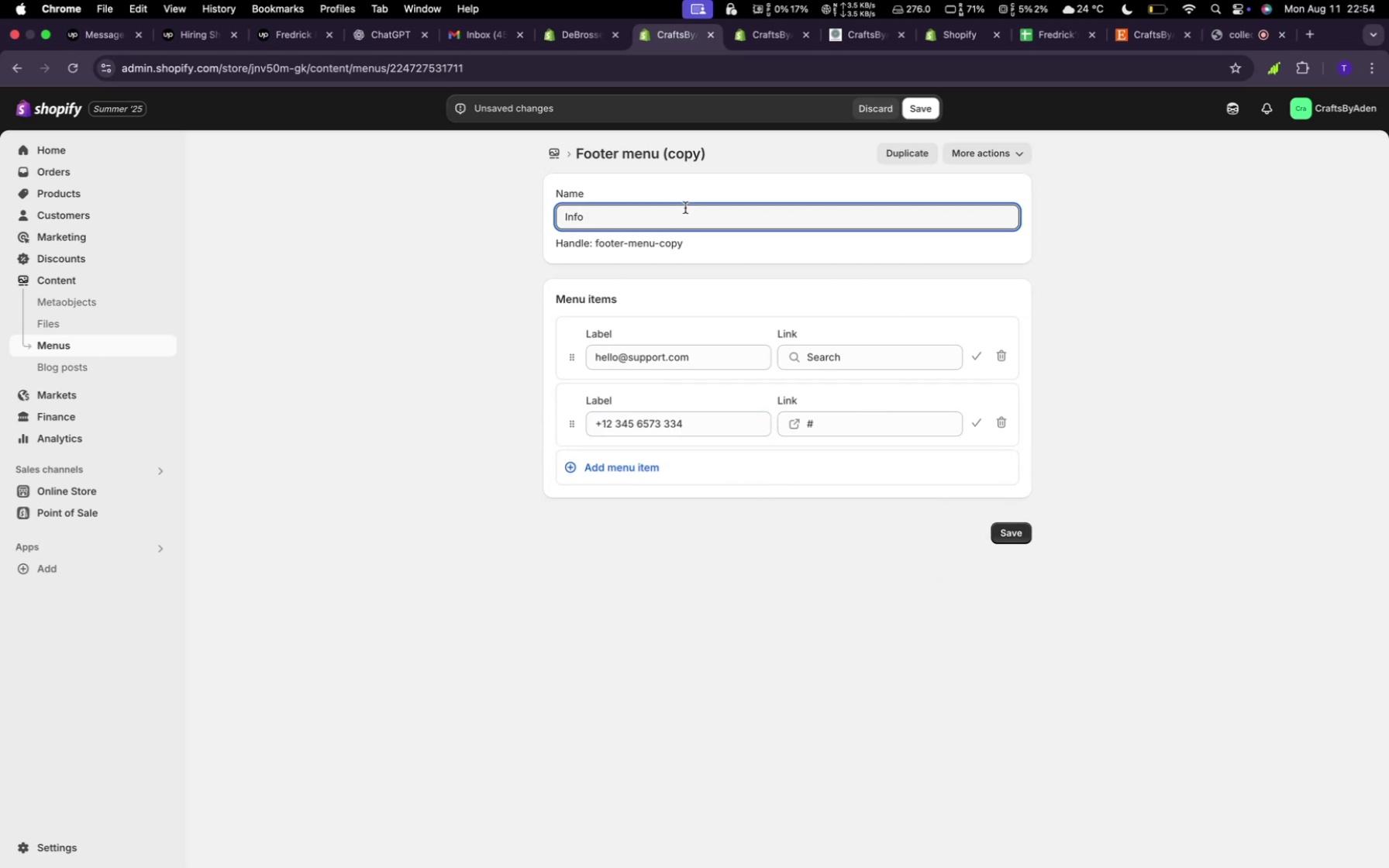 
key(ArrowRight)
 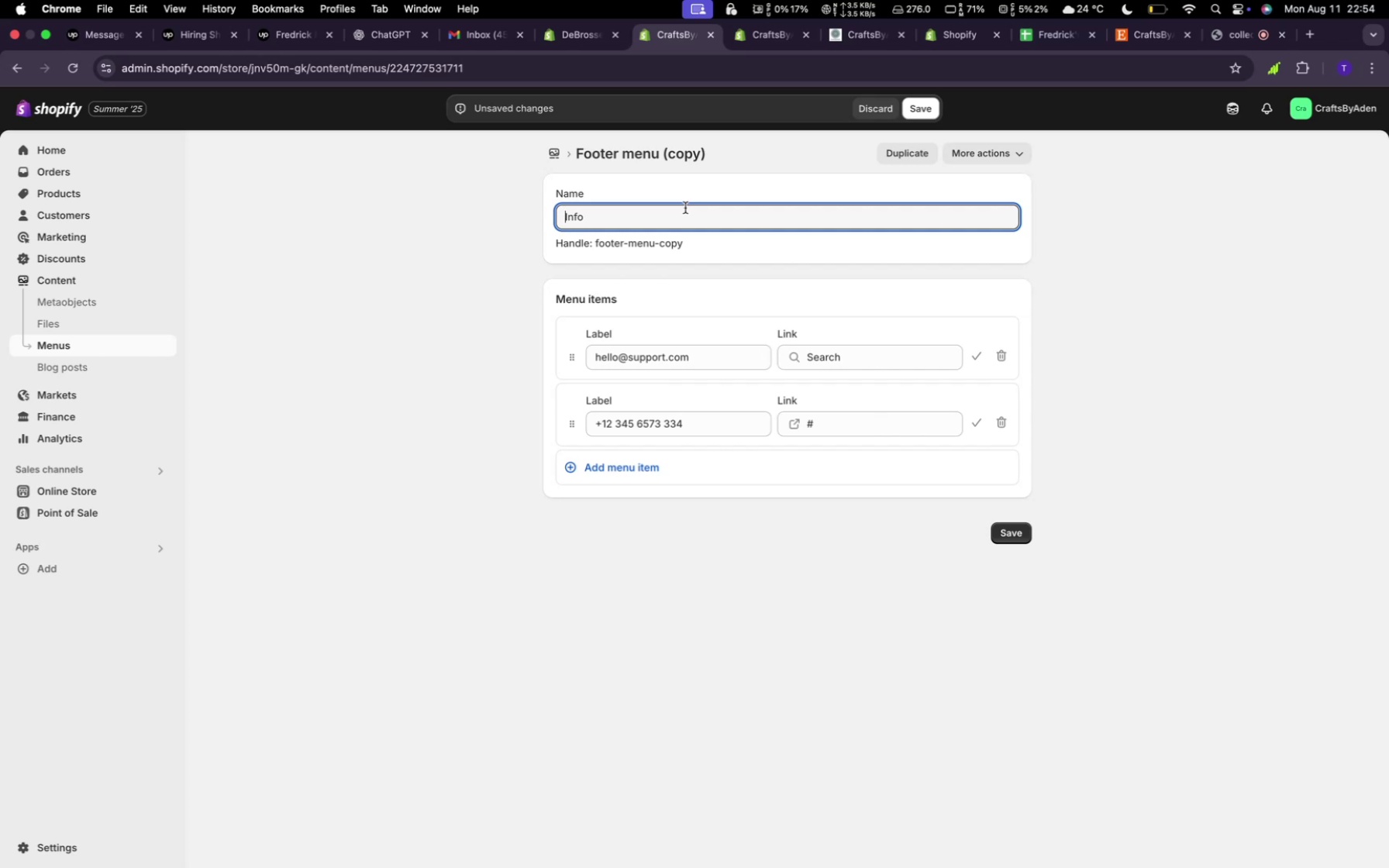 
key(ArrowRight)
 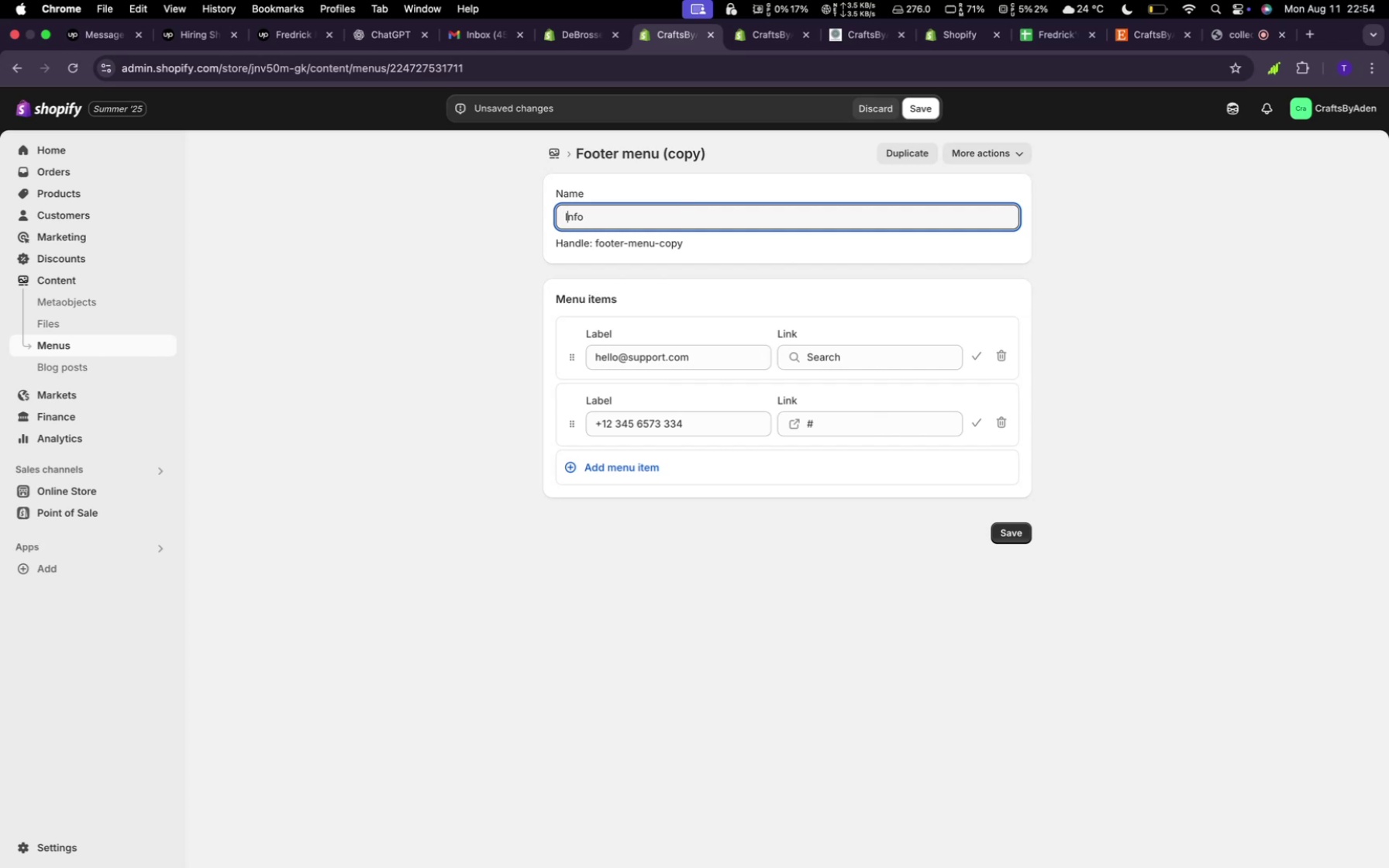 
key(ArrowRight)
 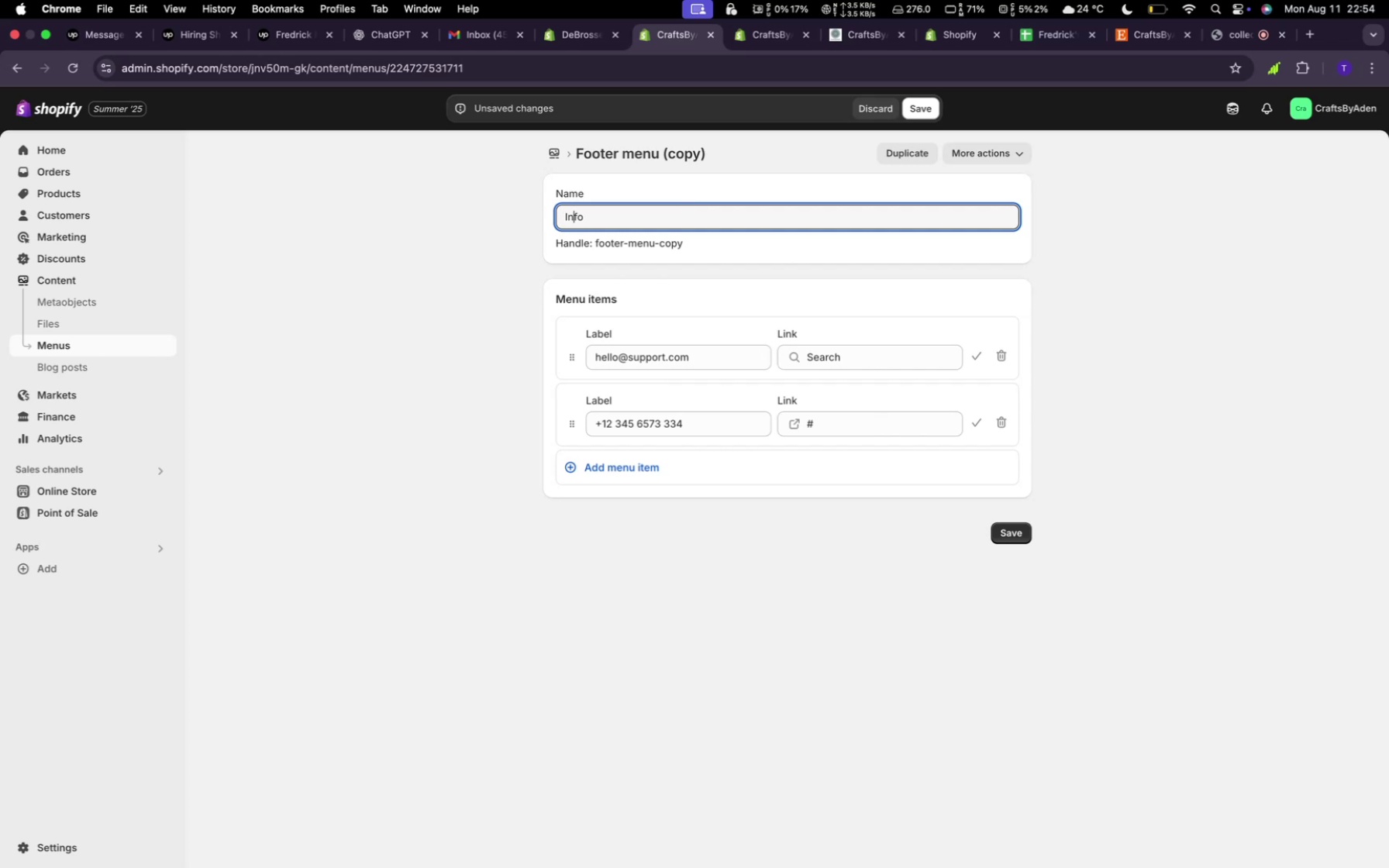 
key(ArrowRight)
 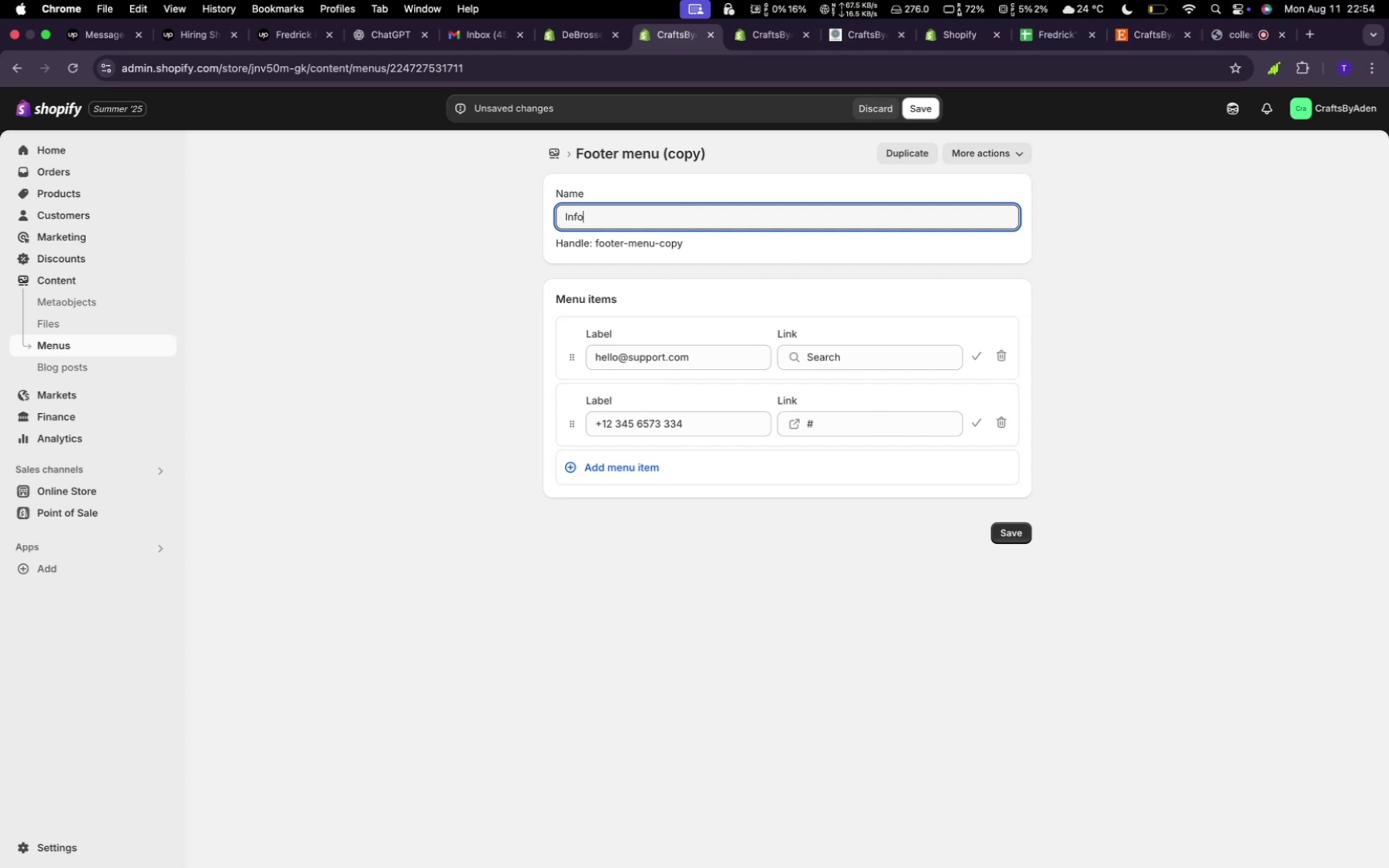 
key(Backspace)
key(Backspace)
key(Backspace)
key(Backspace)
type(Support)
 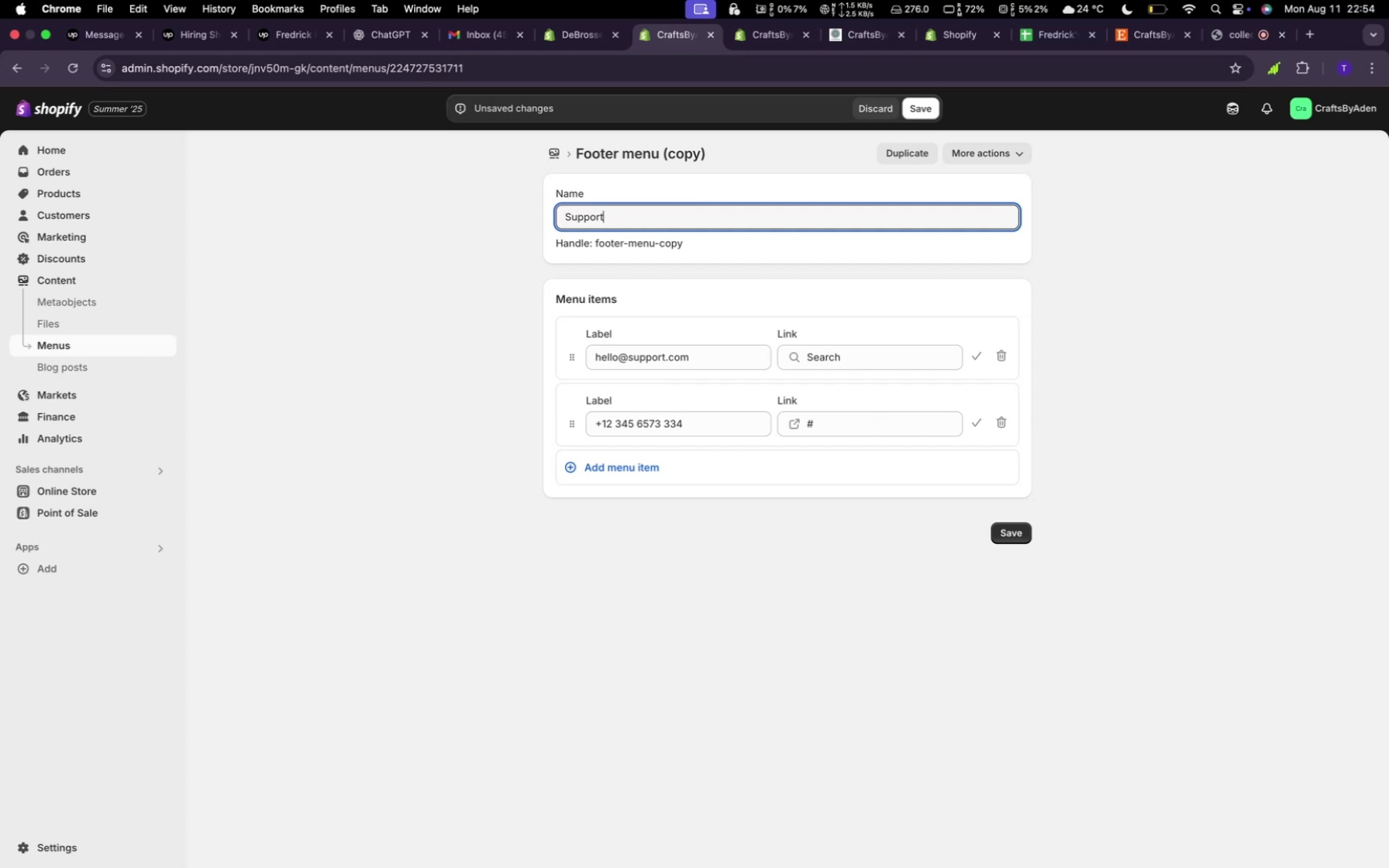 
wait(6.46)
 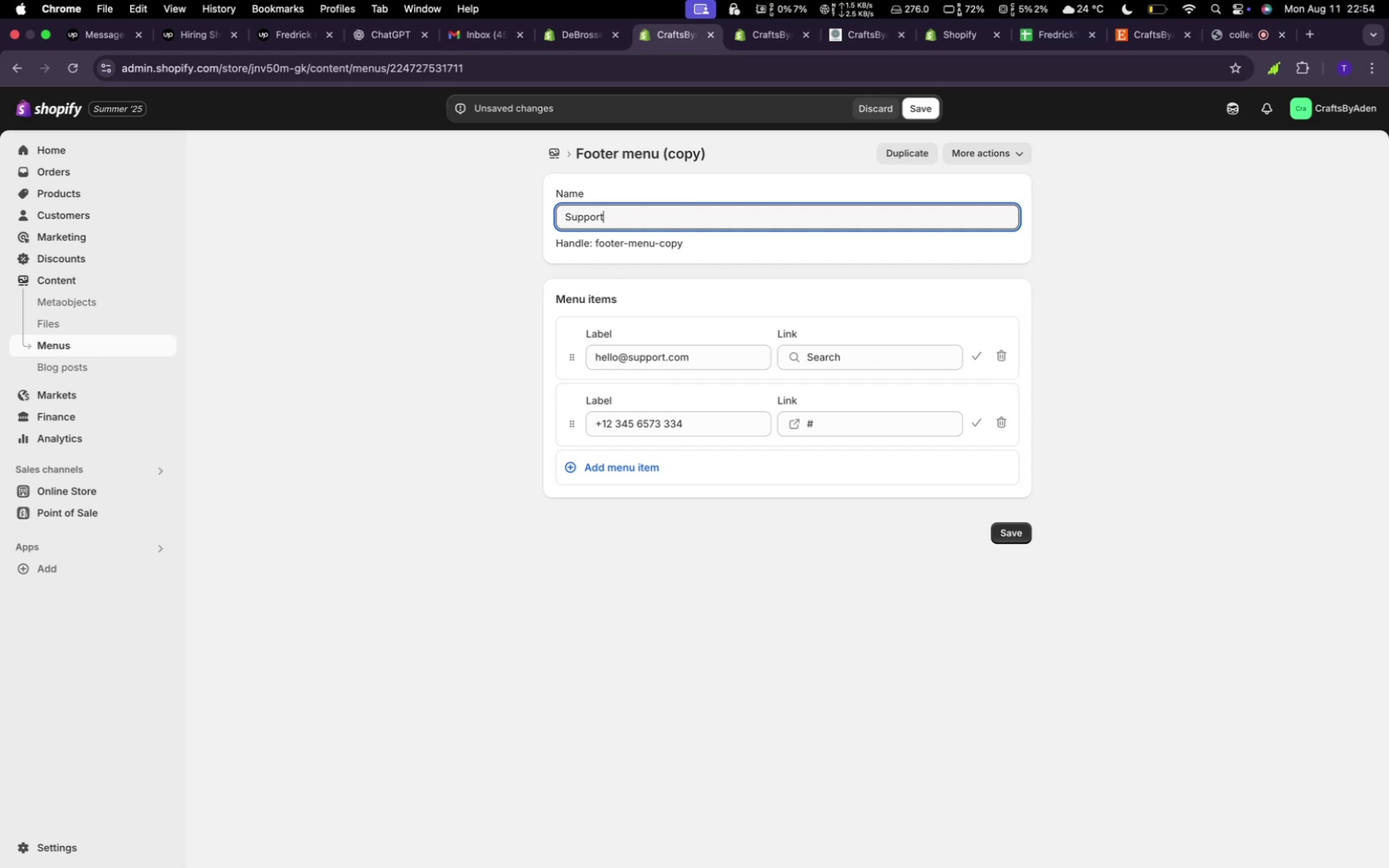 
left_click([560, 157])
 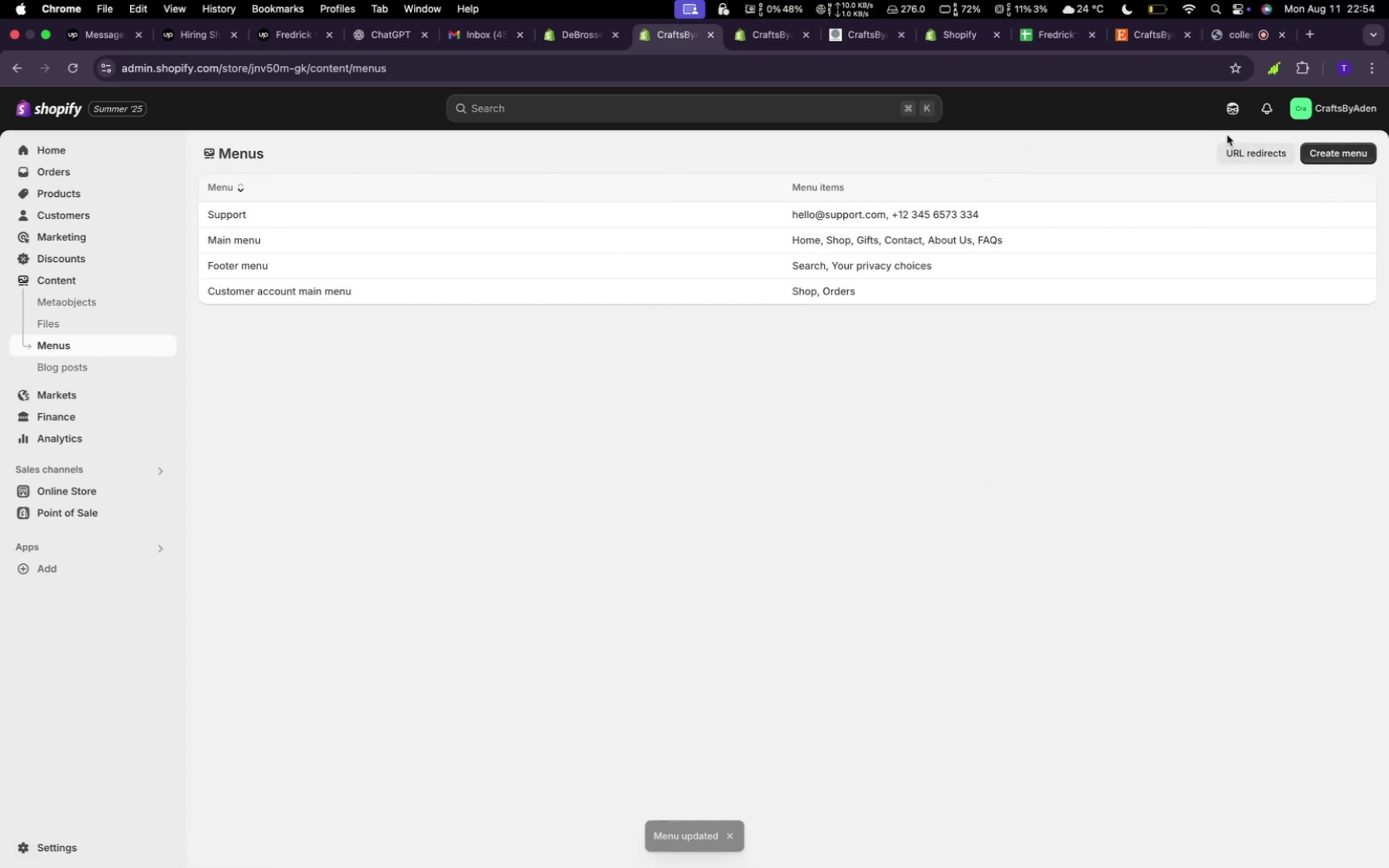 
left_click([760, 33])
 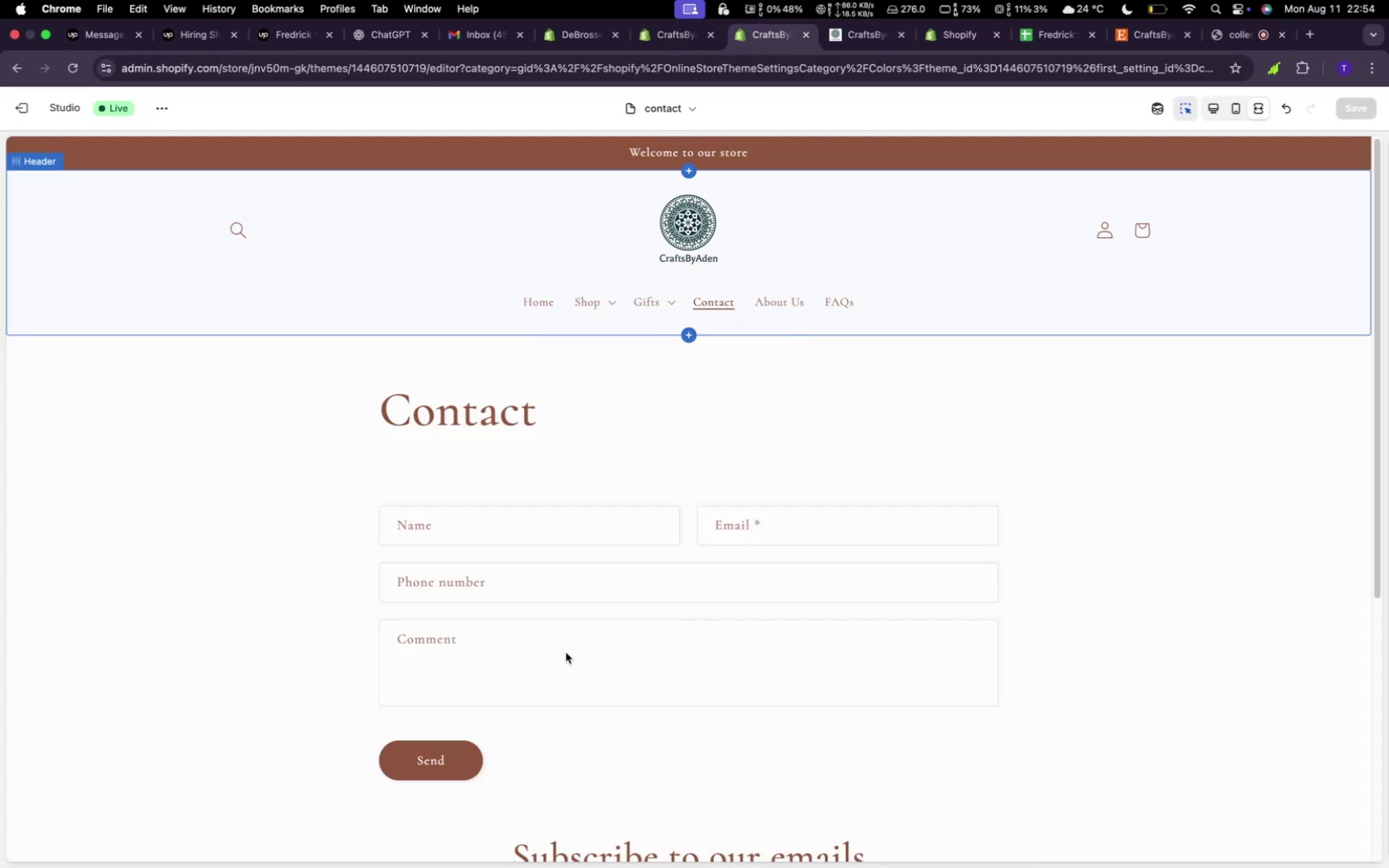 
scroll: coordinate [582, 498], scroll_direction: down, amount: 22.0
 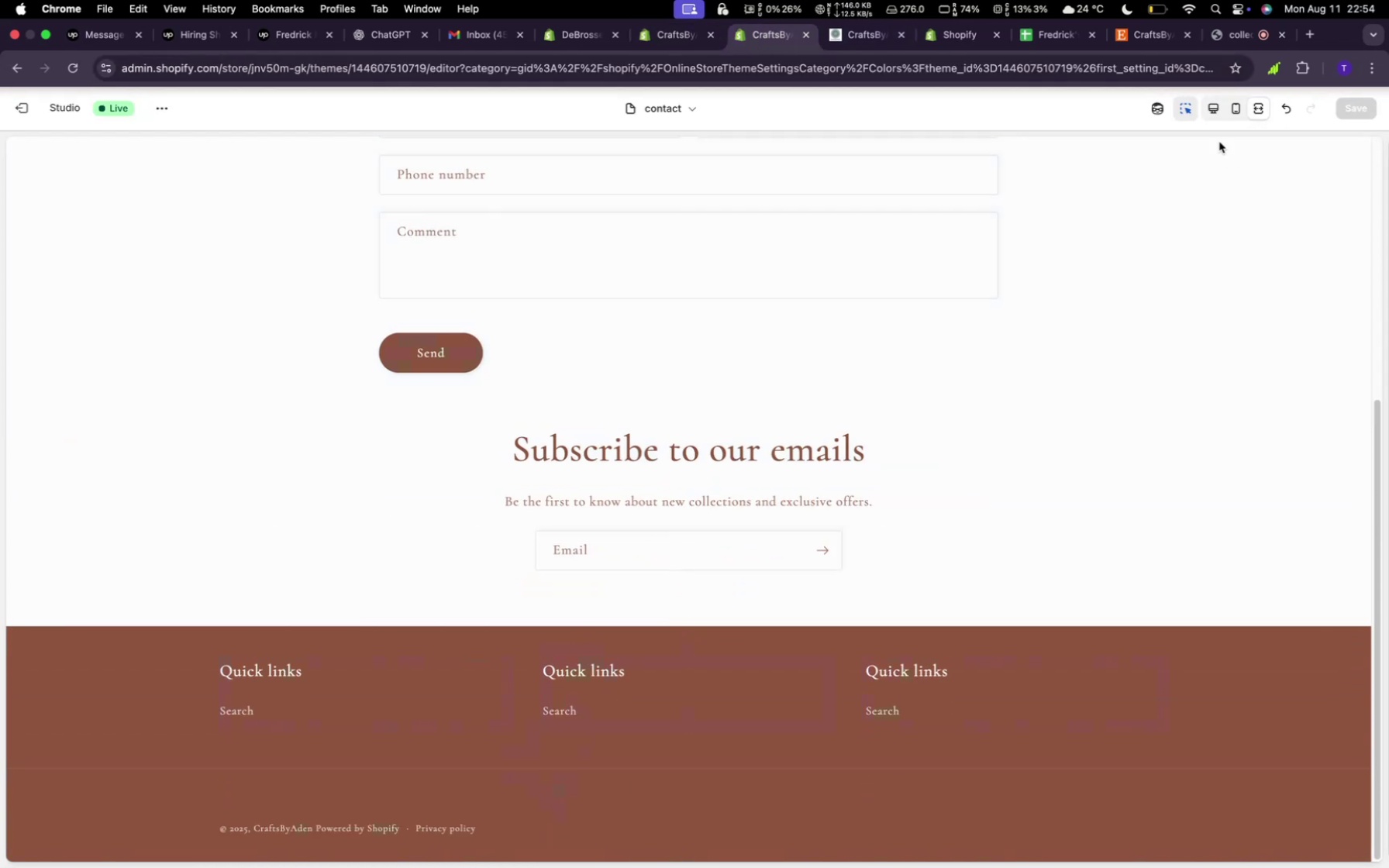 
left_click([1209, 115])
 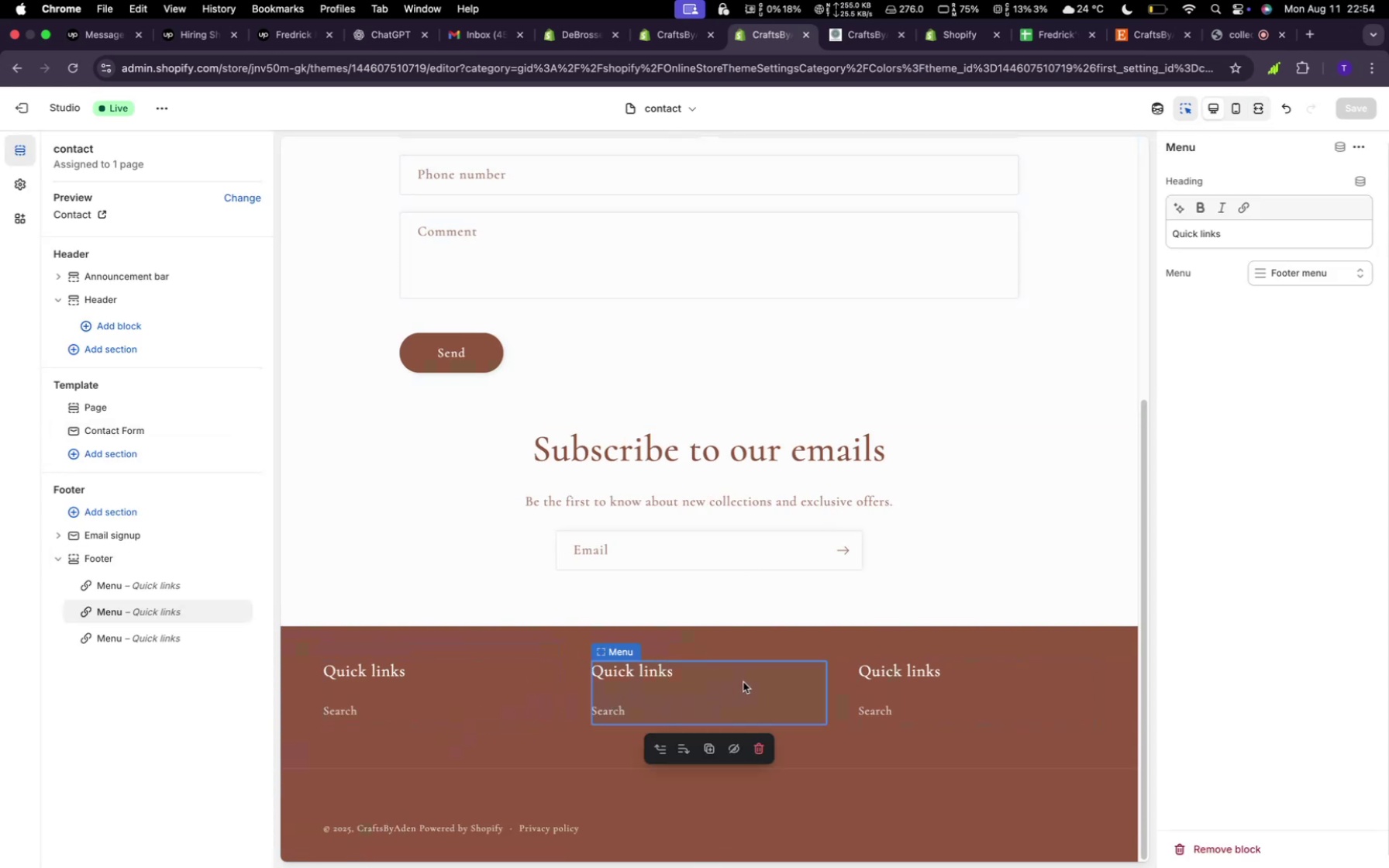 
left_click([1315, 273])
 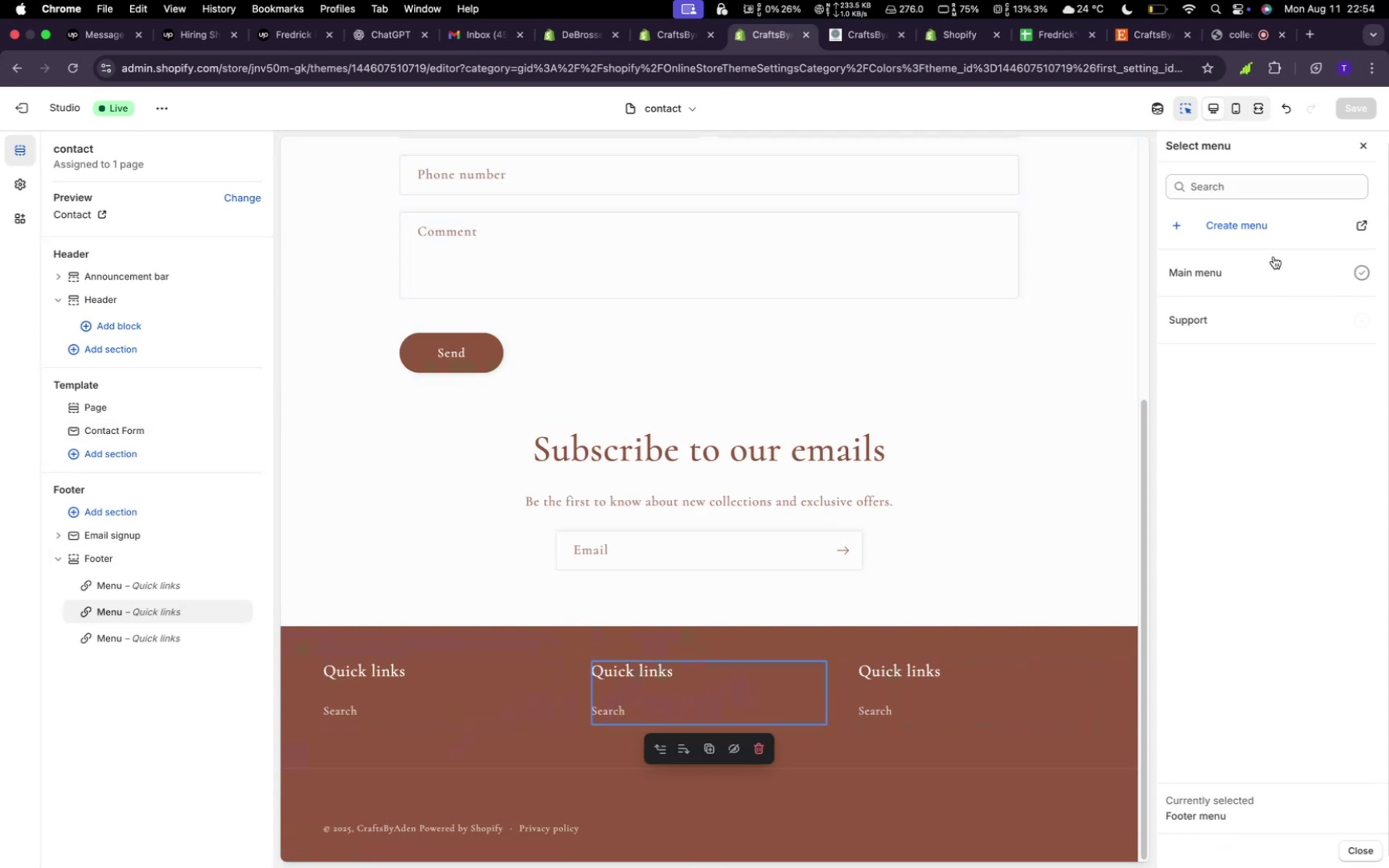 
left_click([1239, 325])
 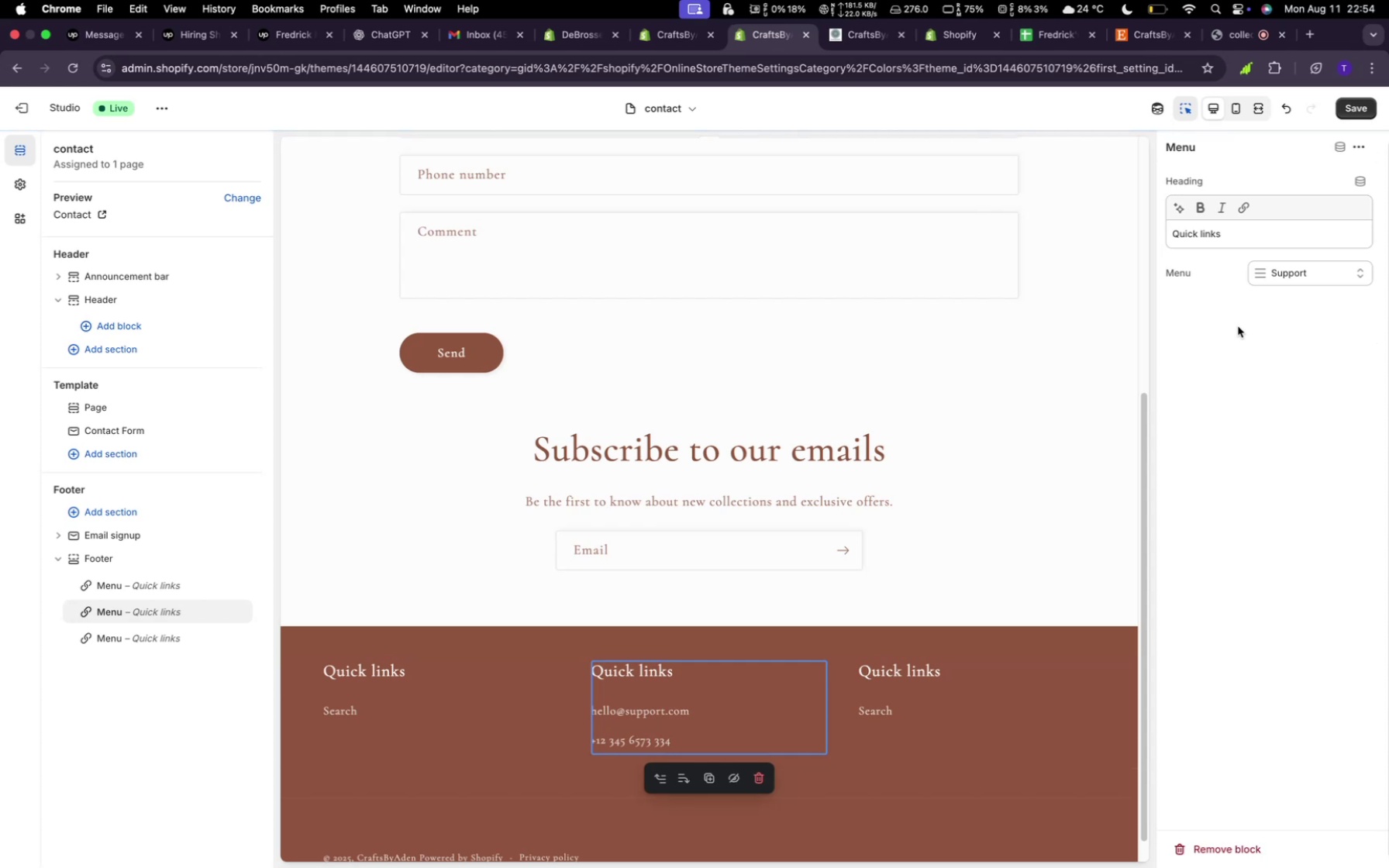 
left_click([1237, 244])
 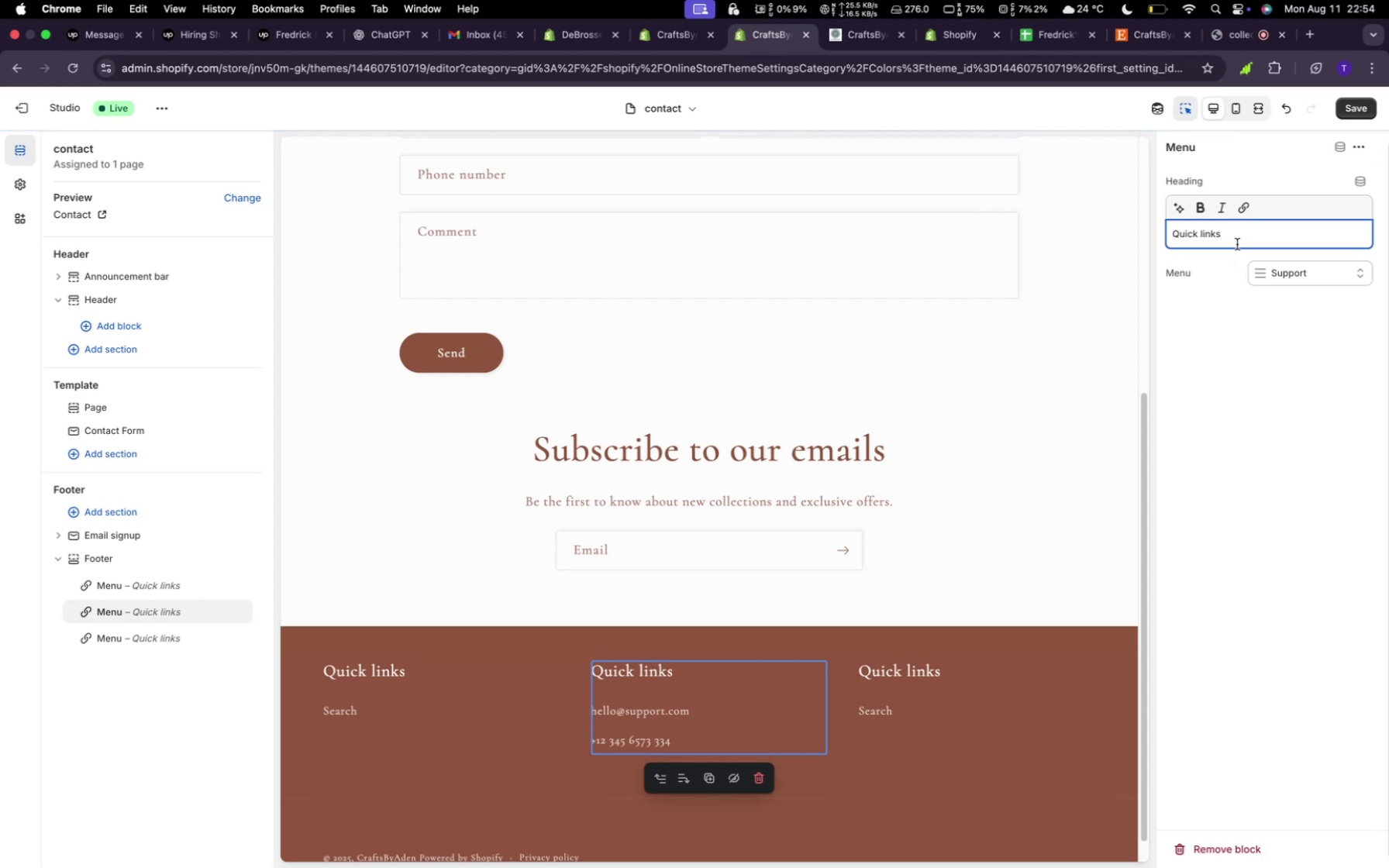 
hold_key(key=Backspace, duration=1.51)
 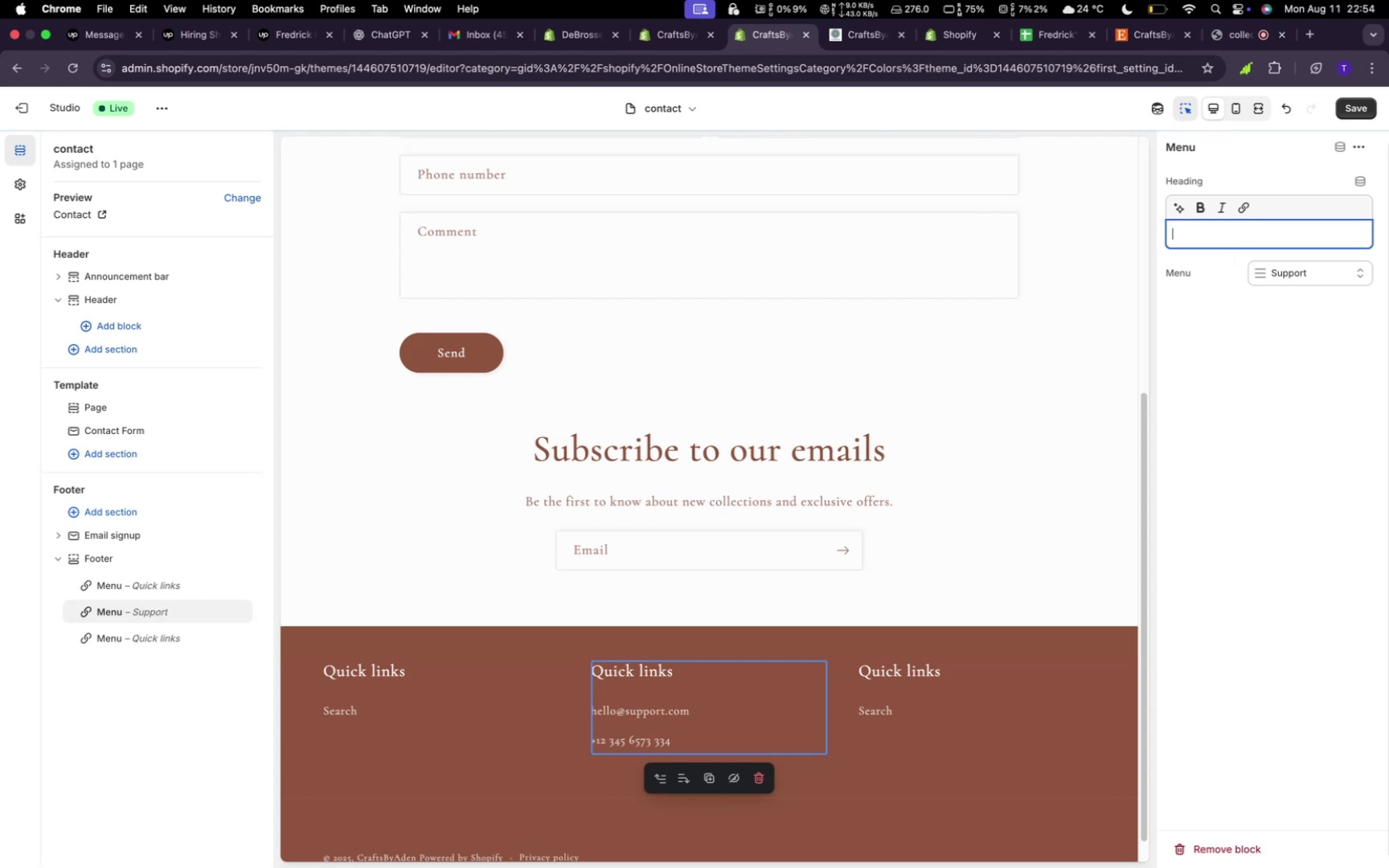 
key(Backspace)
key(Backspace)
key(Backspace)
type(Support)
 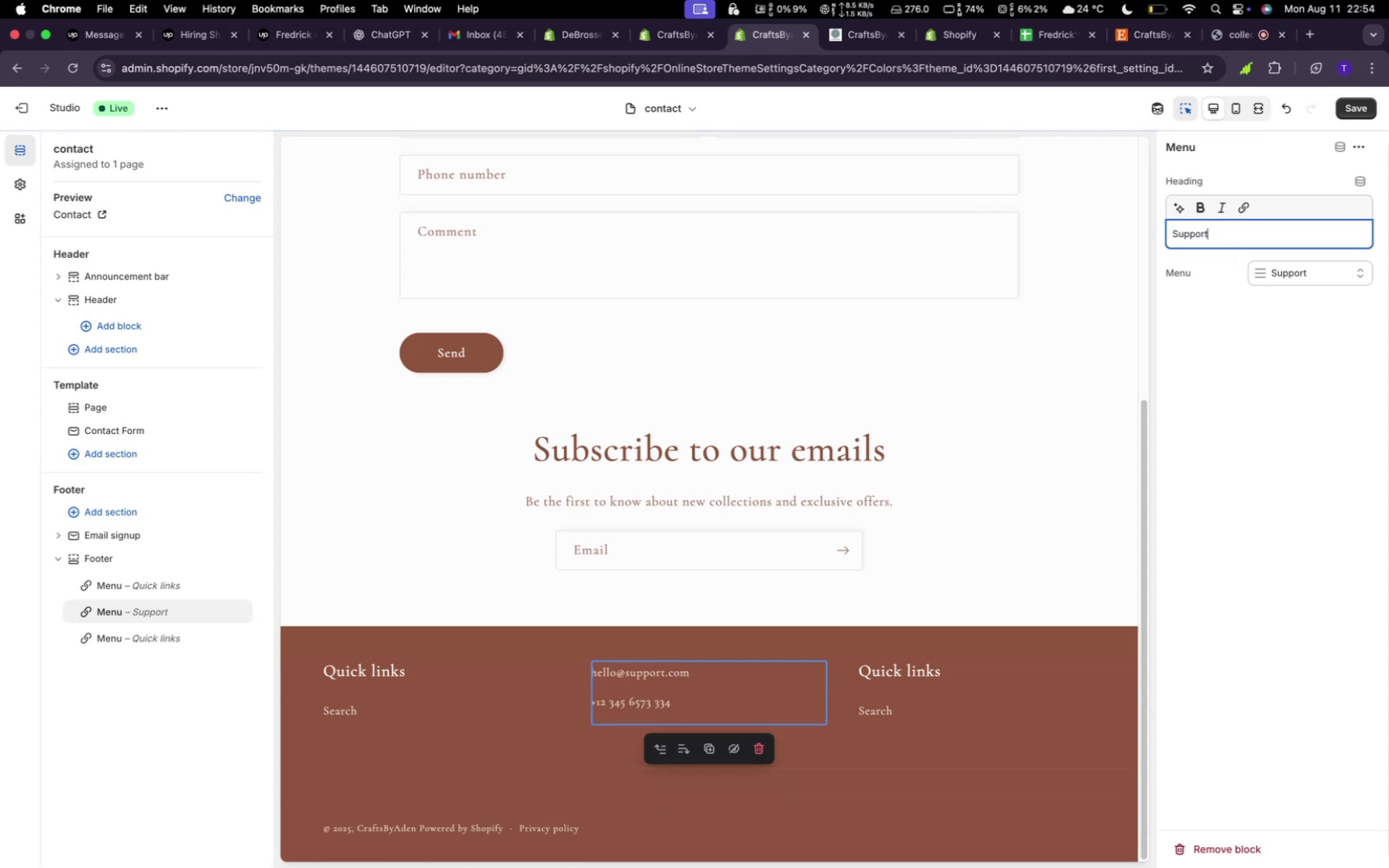 
left_click([929, 730])
 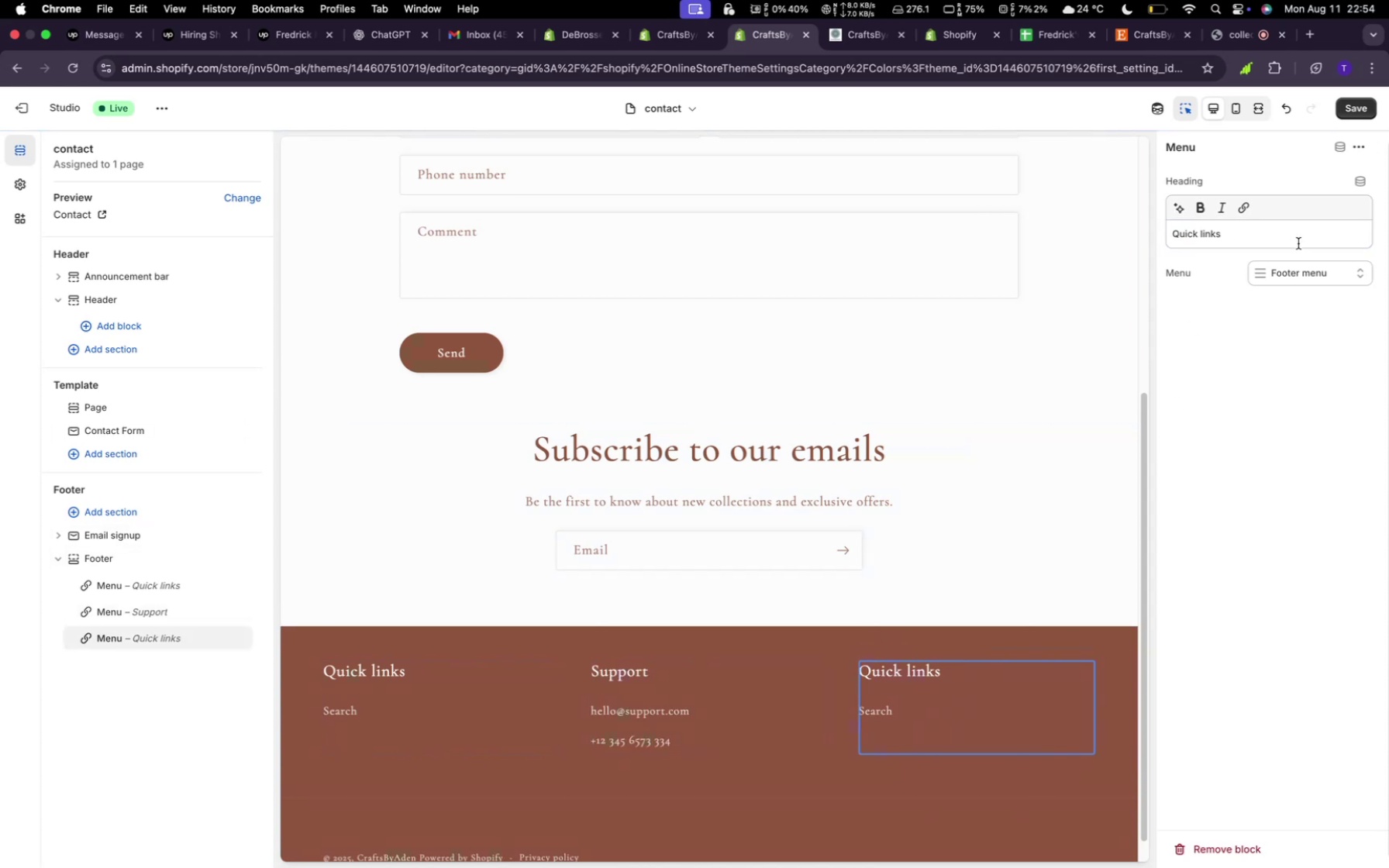 
left_click_drag(start_coordinate=[1277, 246], to_coordinate=[1177, 232])
 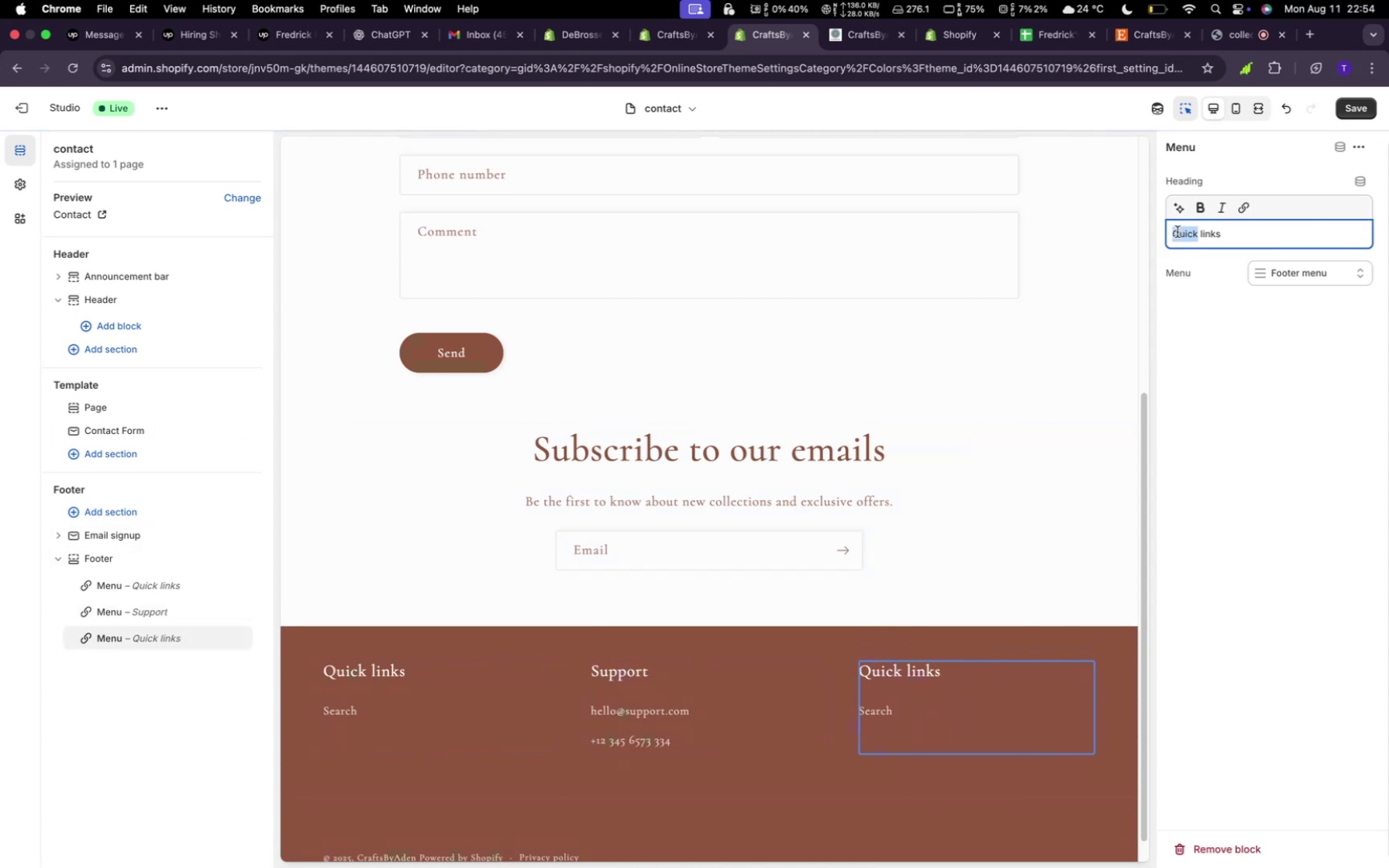 
left_click_drag(start_coordinate=[1234, 232], to_coordinate=[1161, 232])
 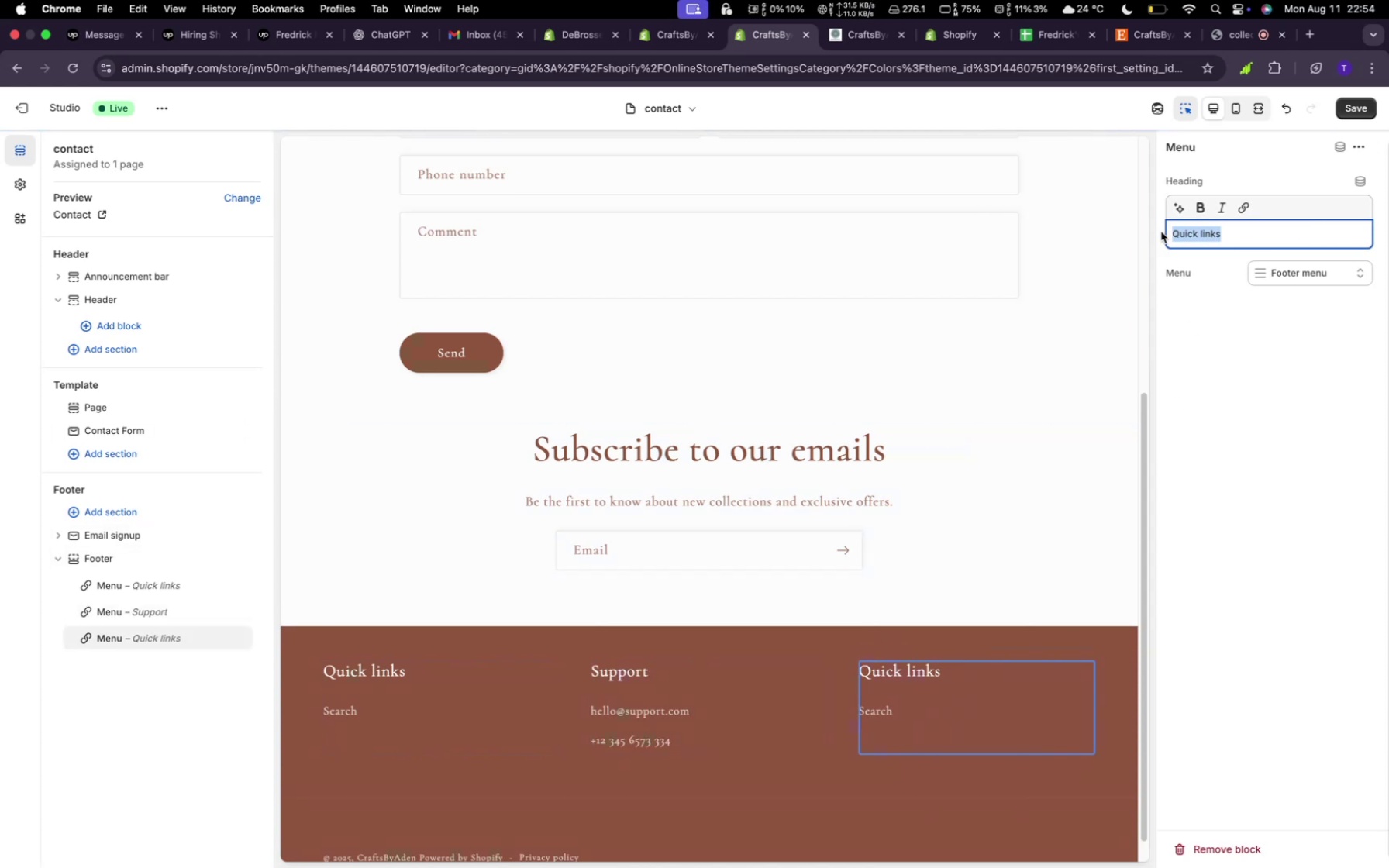 
key(V)
 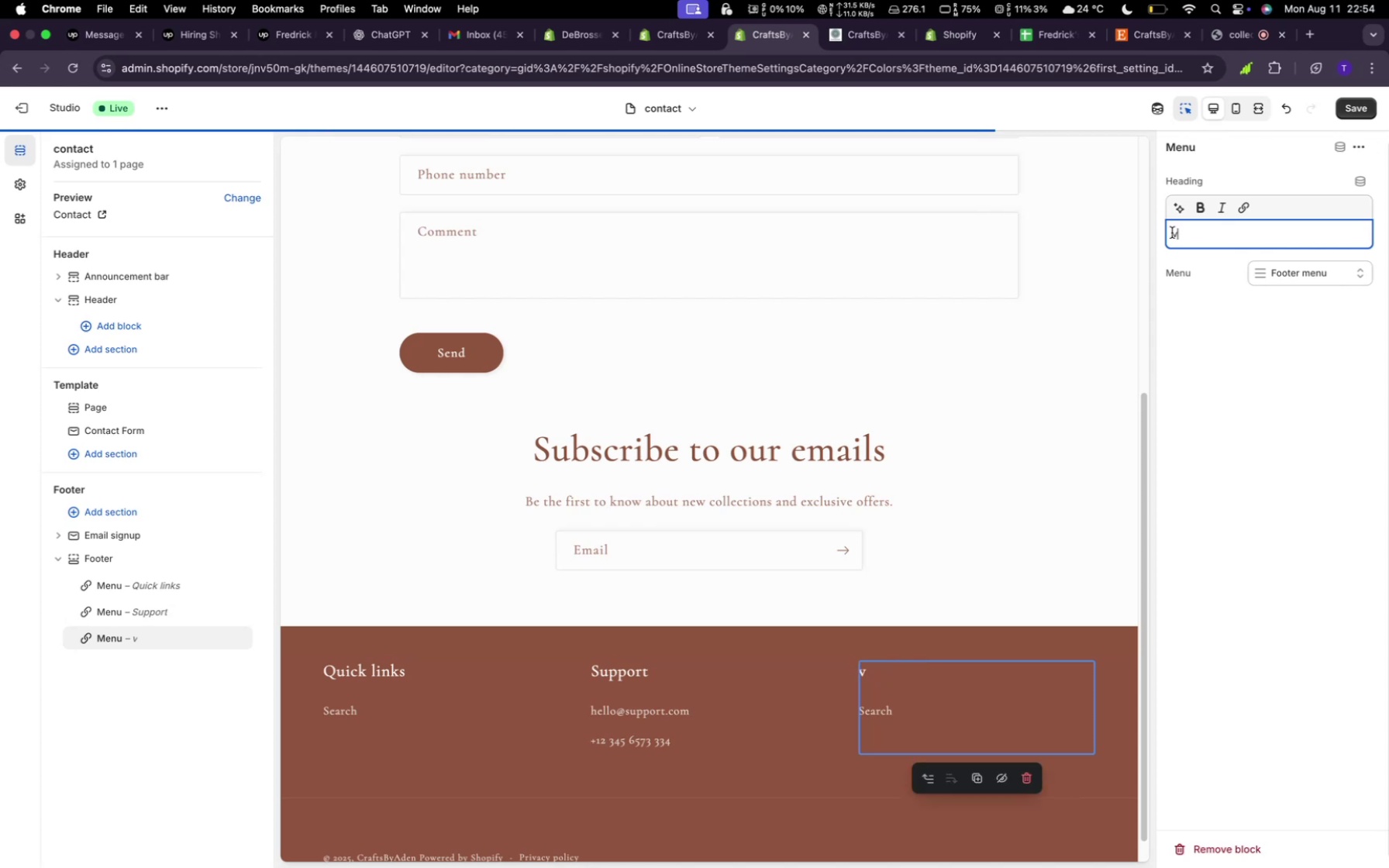 
key(Backspace)
 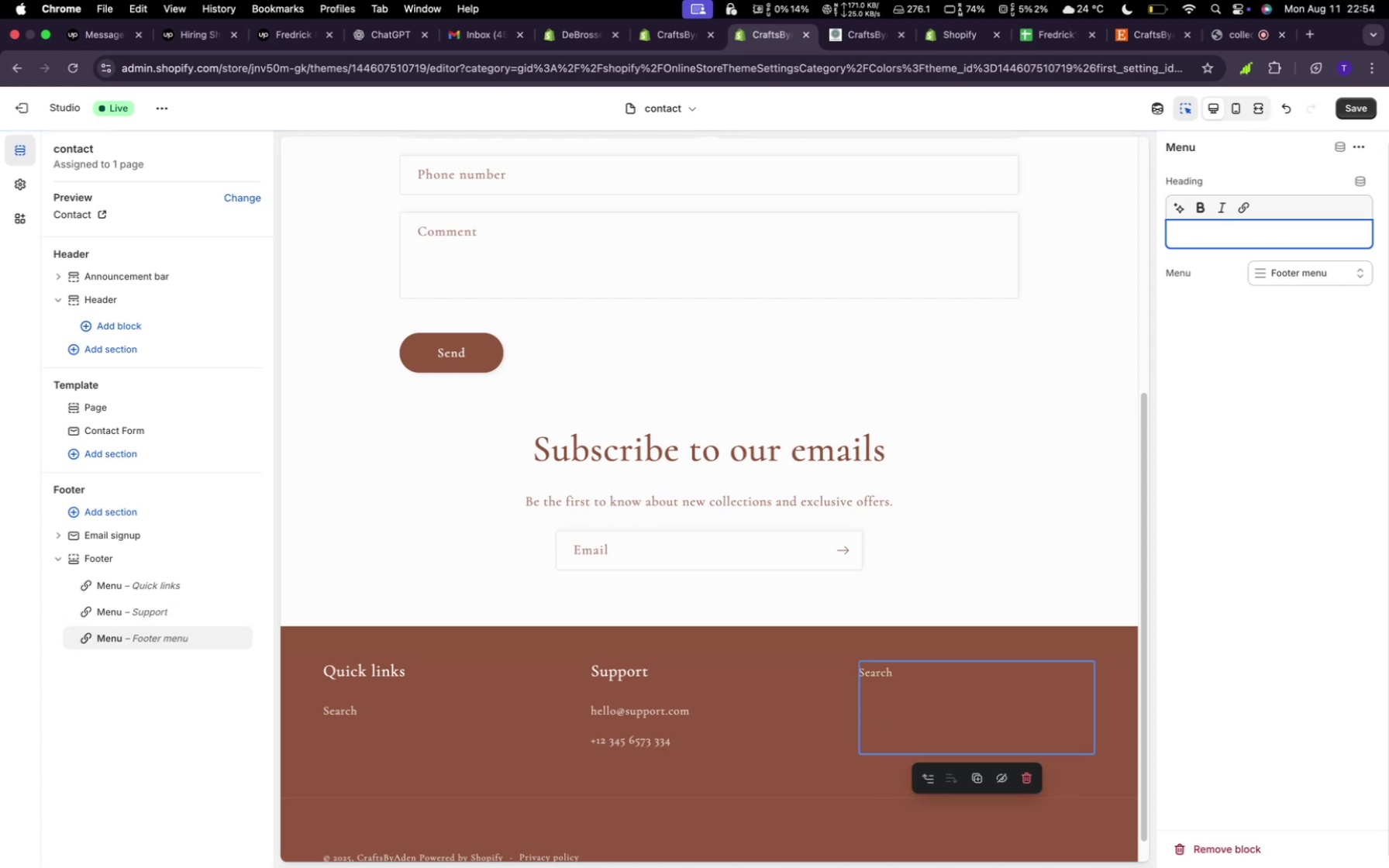 
left_click([1314, 278])
 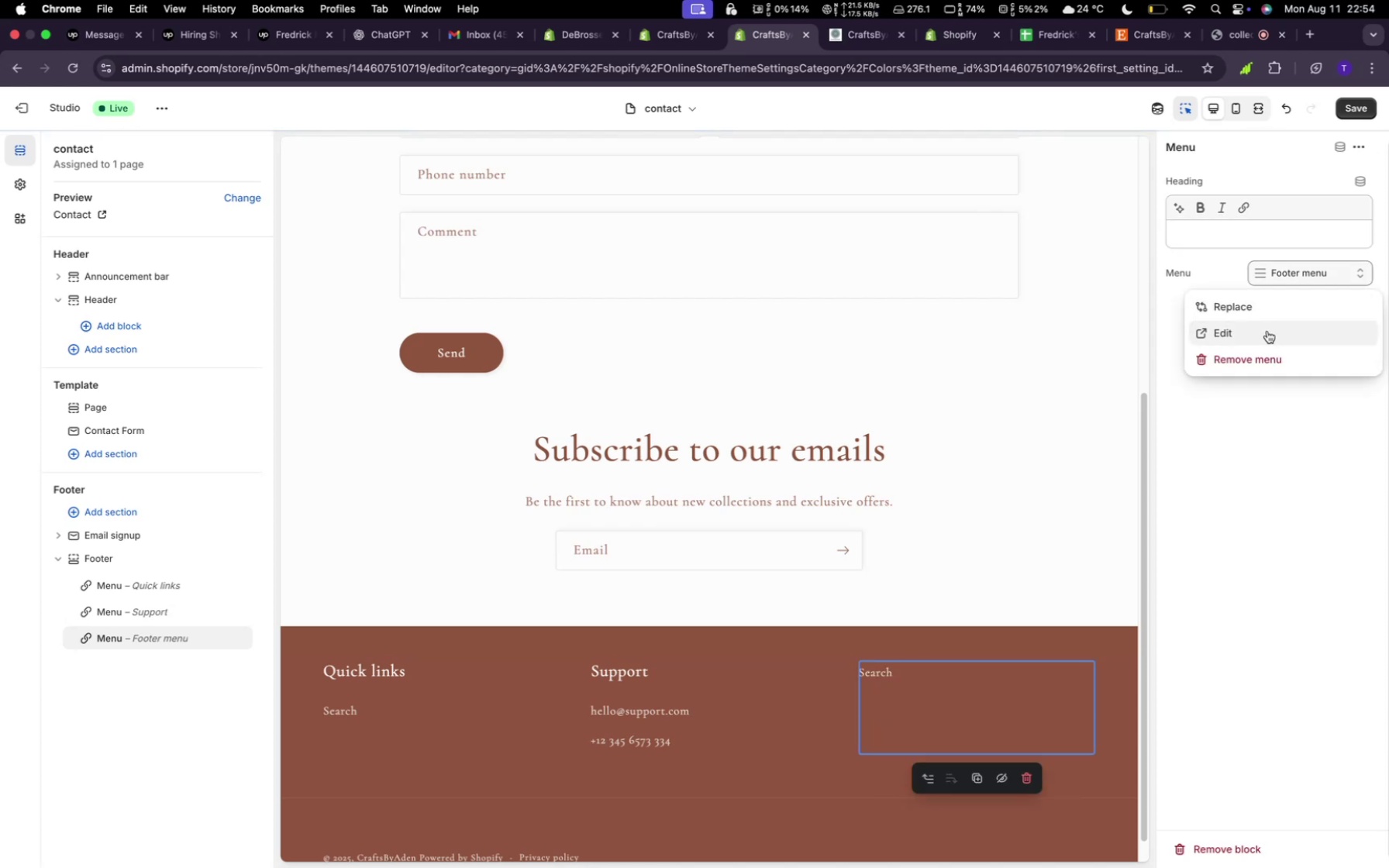 
left_click([1266, 352])
 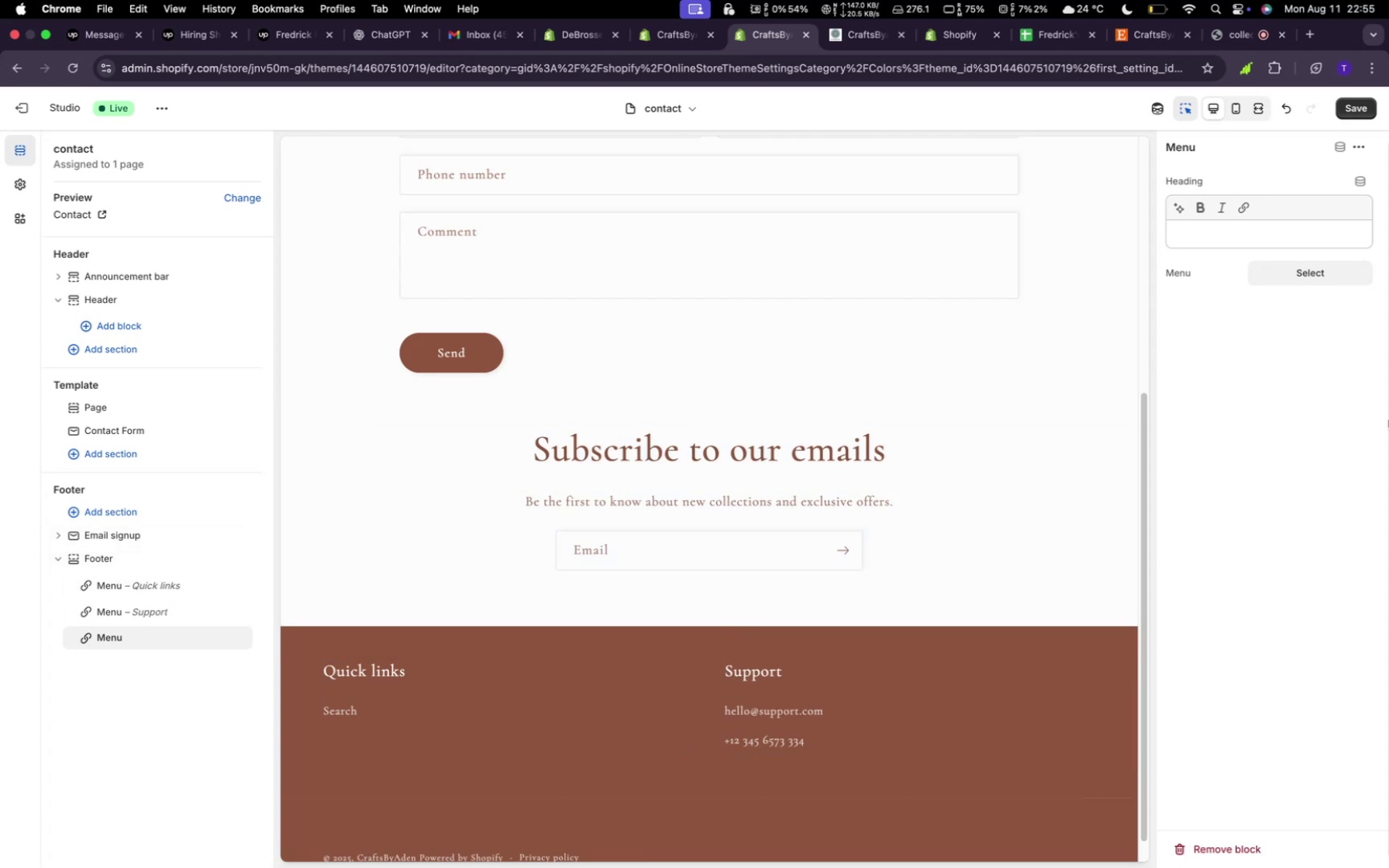 
scroll: coordinate [1001, 409], scroll_direction: down, amount: 15.0
 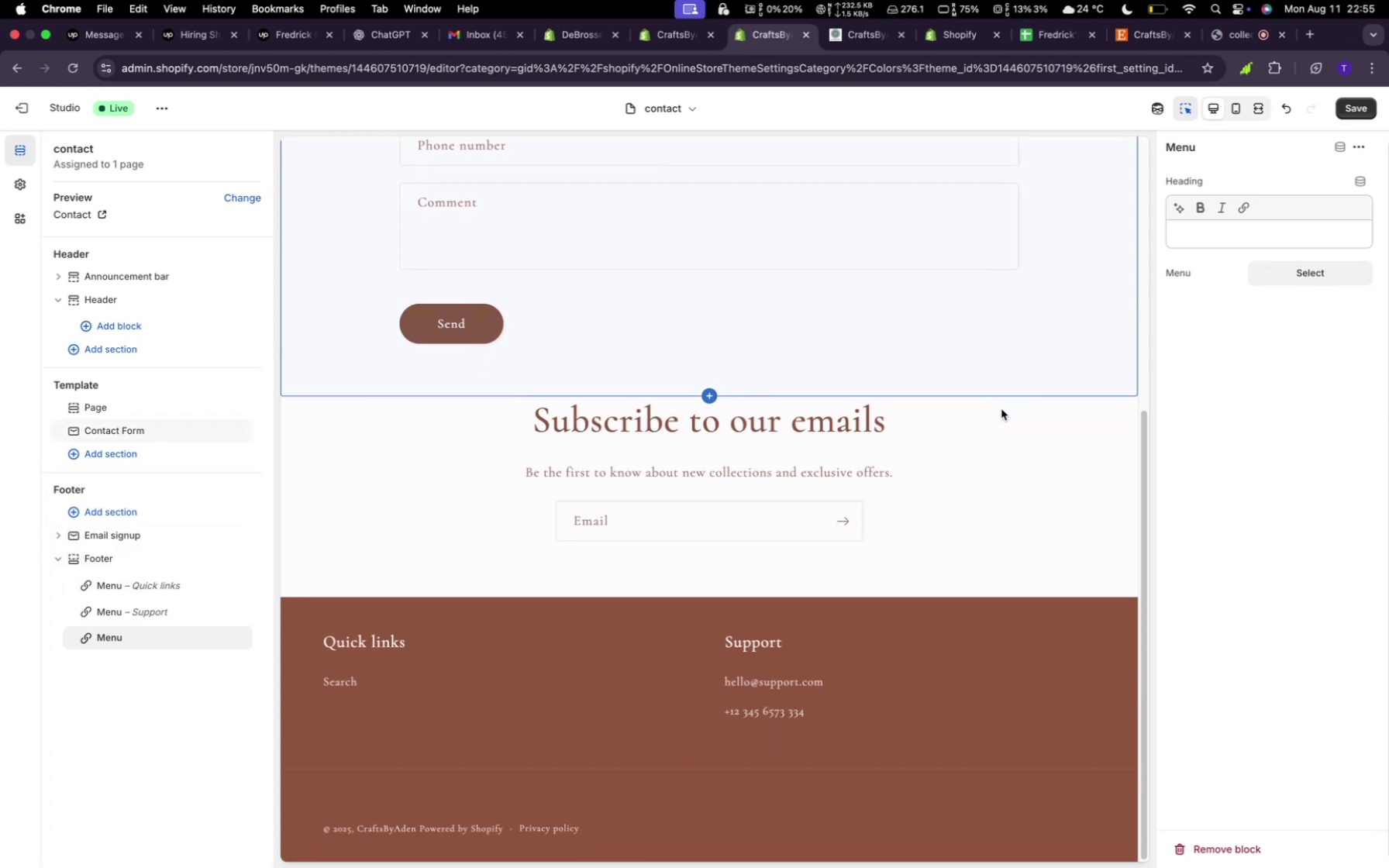 
left_click([1231, 29])
 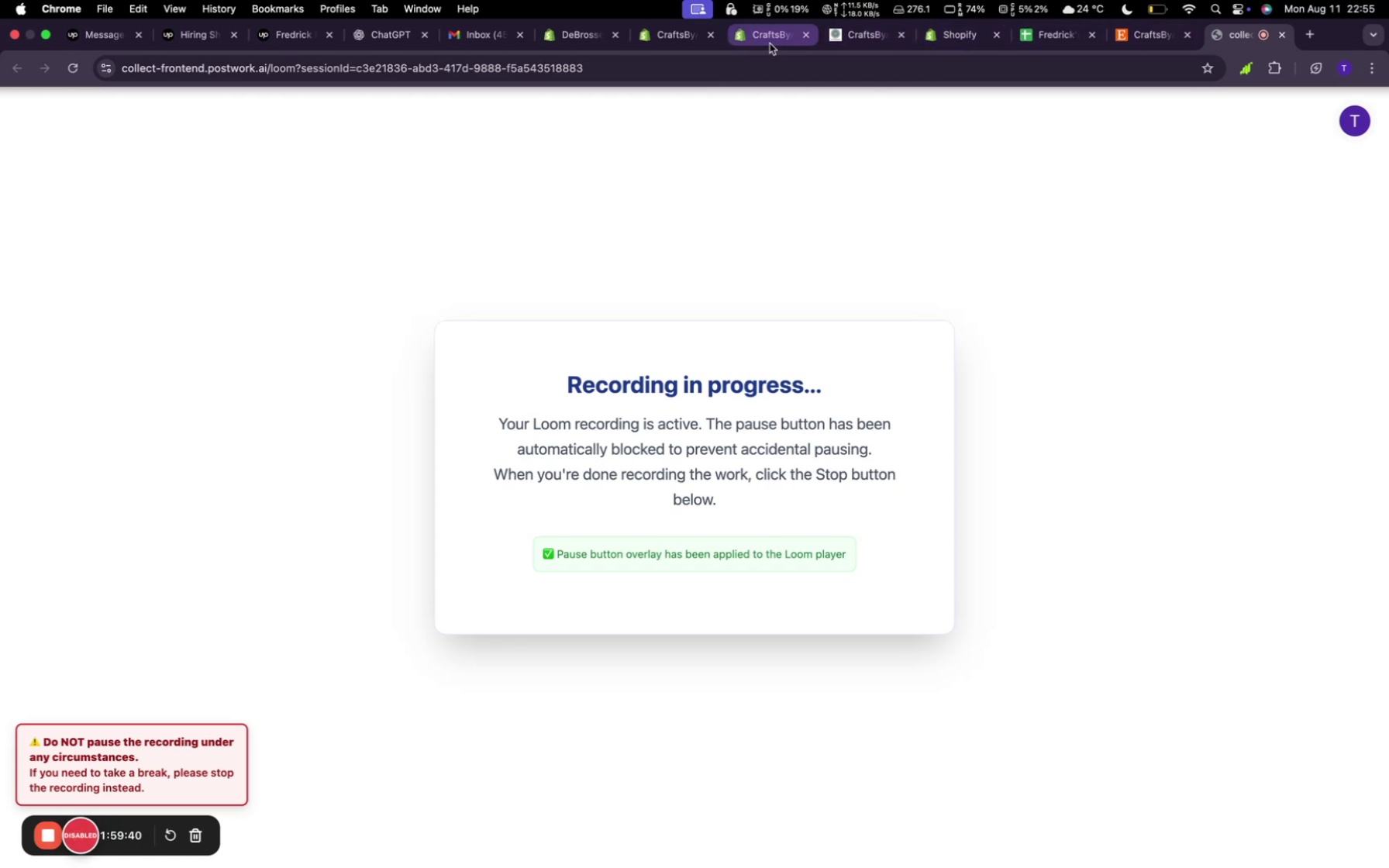 
left_click([681, 39])
 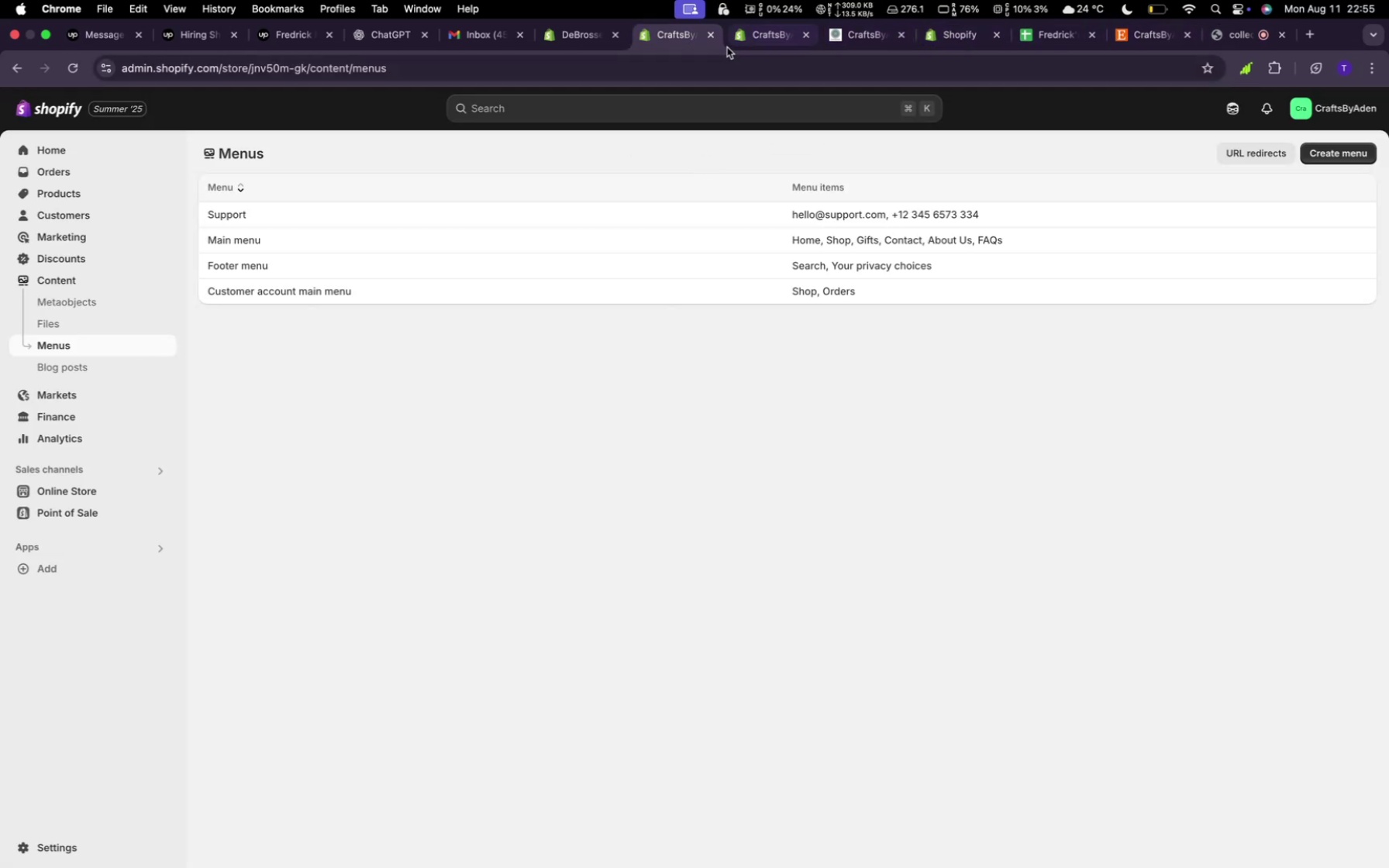 
left_click([752, 40])
 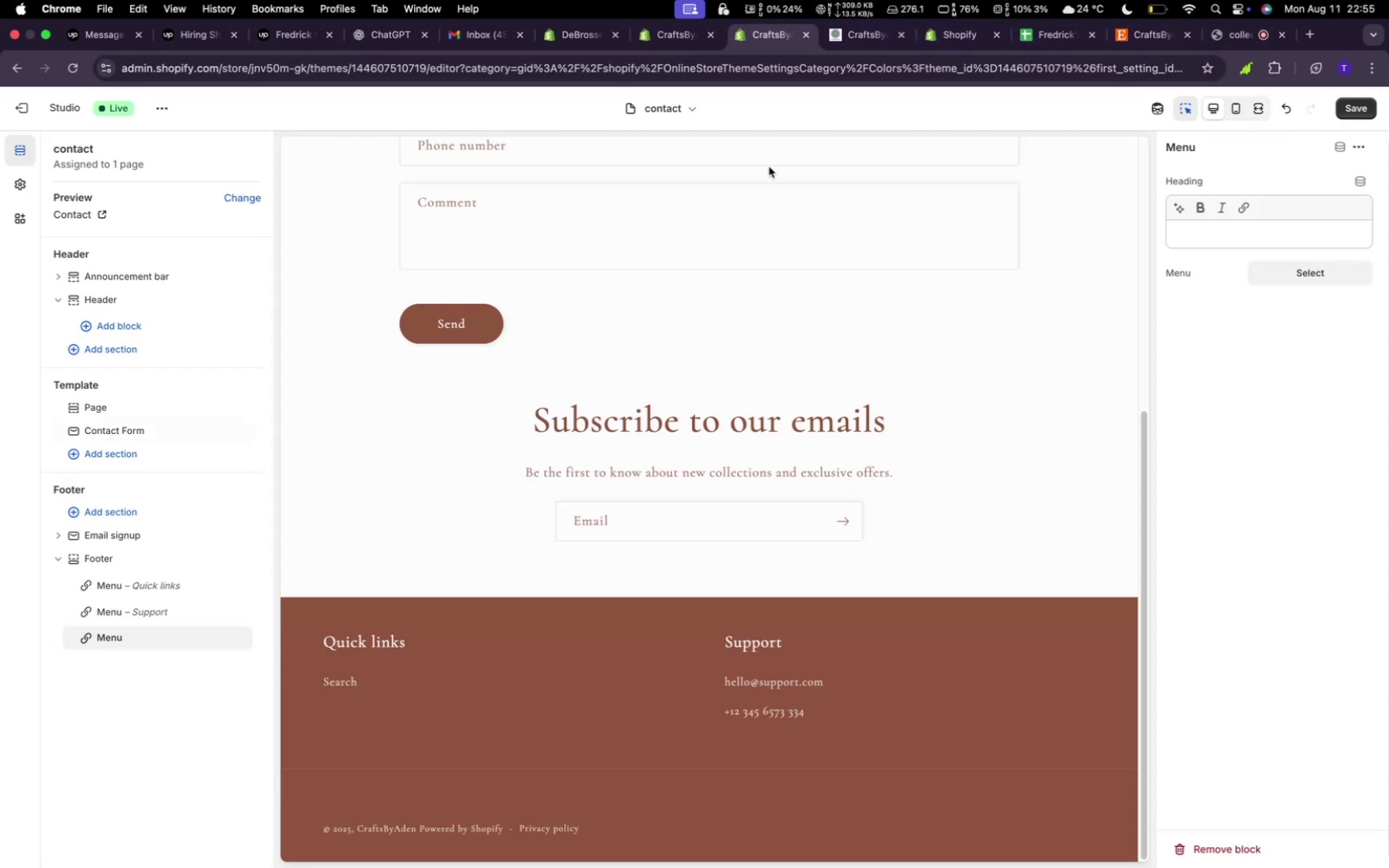 